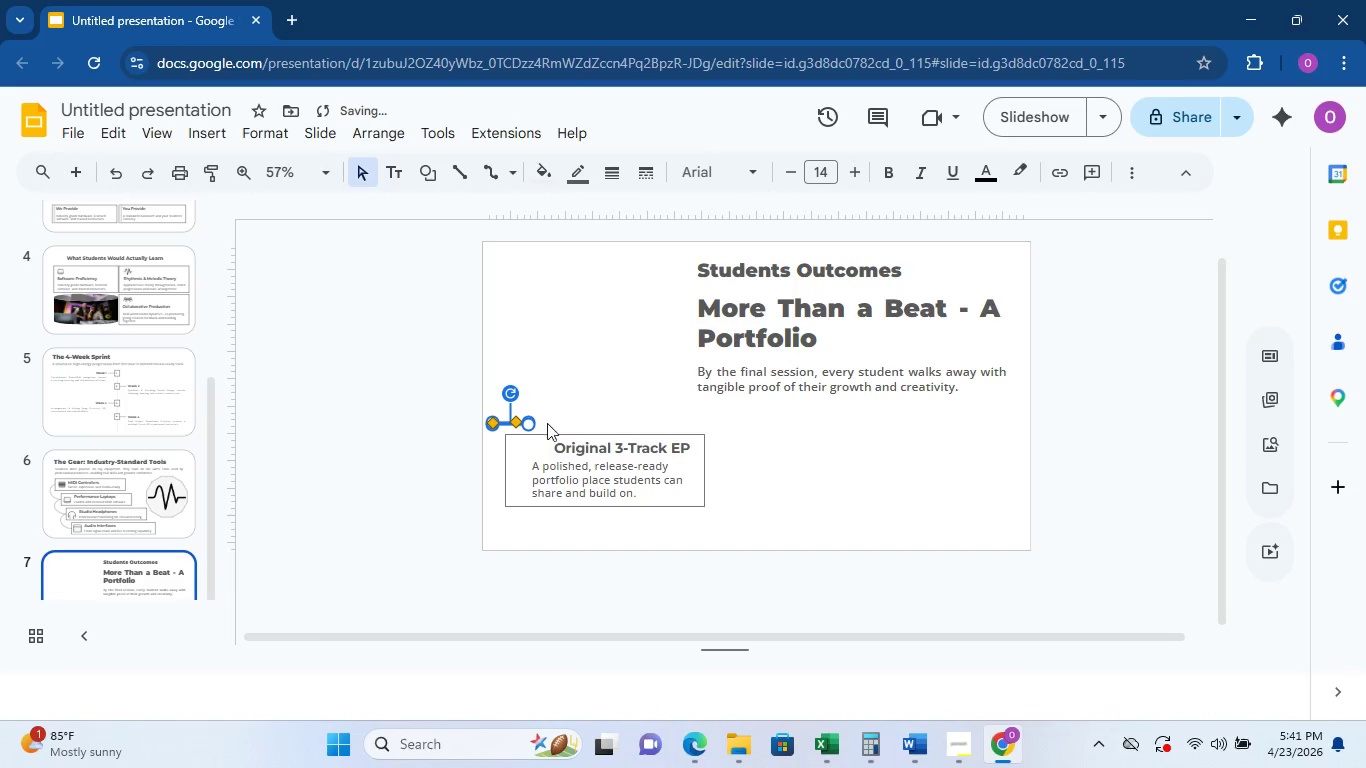 
left_click([555, 421])
 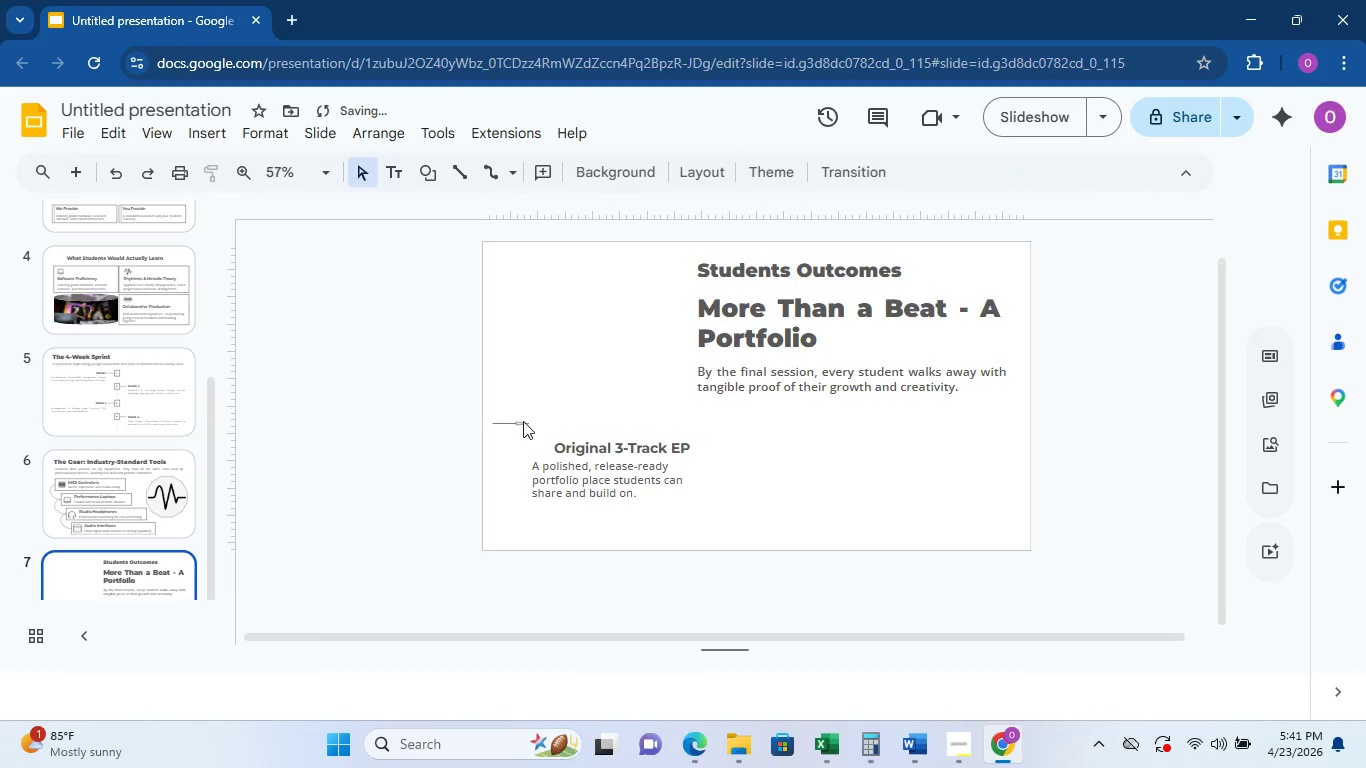 
left_click([522, 420])
 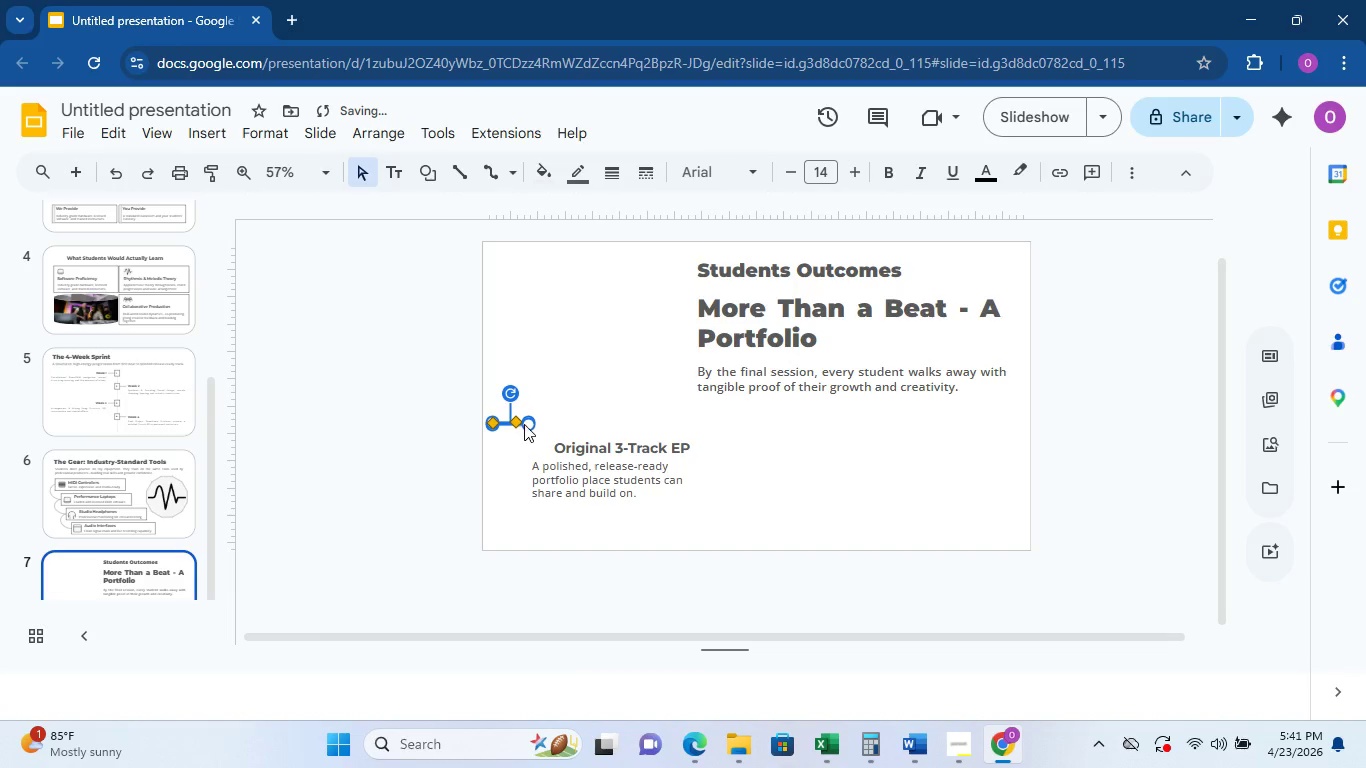 
left_click([524, 424])
 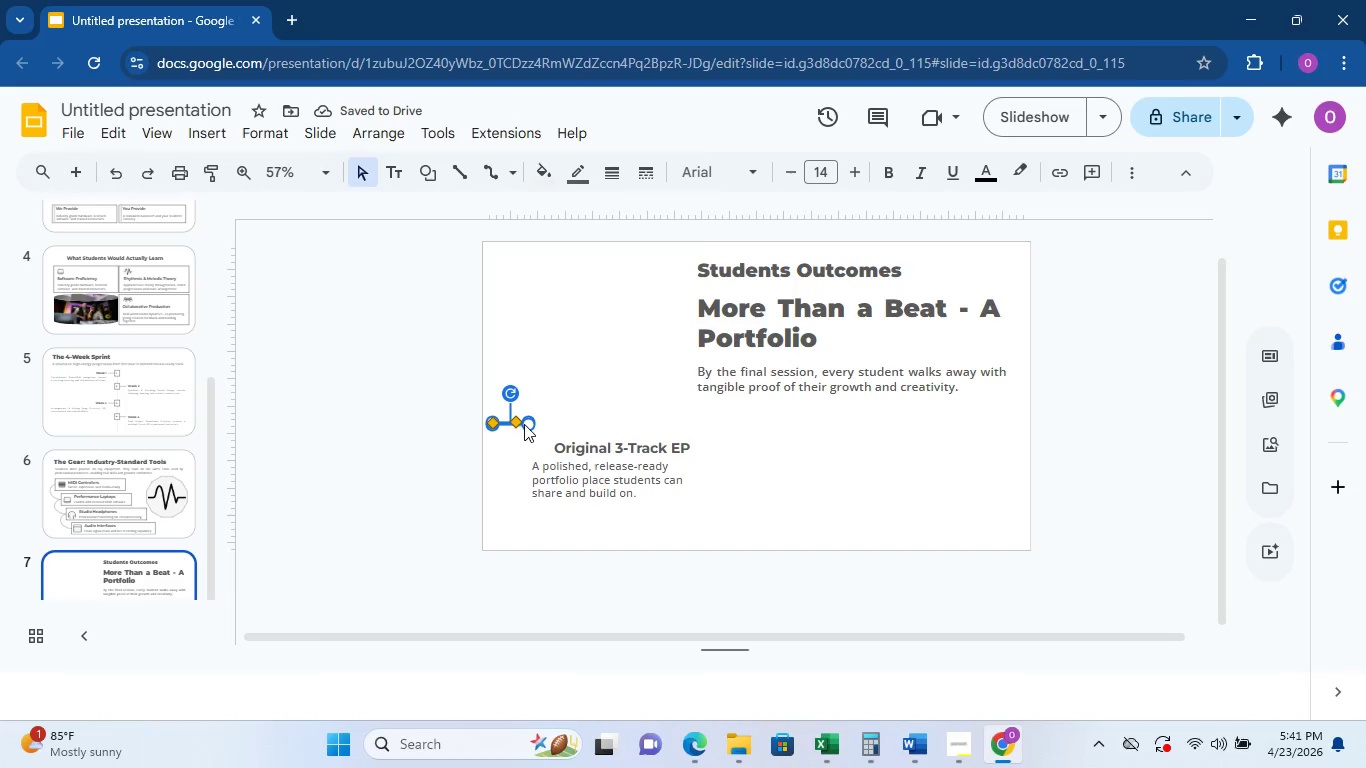 
left_click_drag(start_coordinate=[524, 424], to_coordinate=[530, 434])
 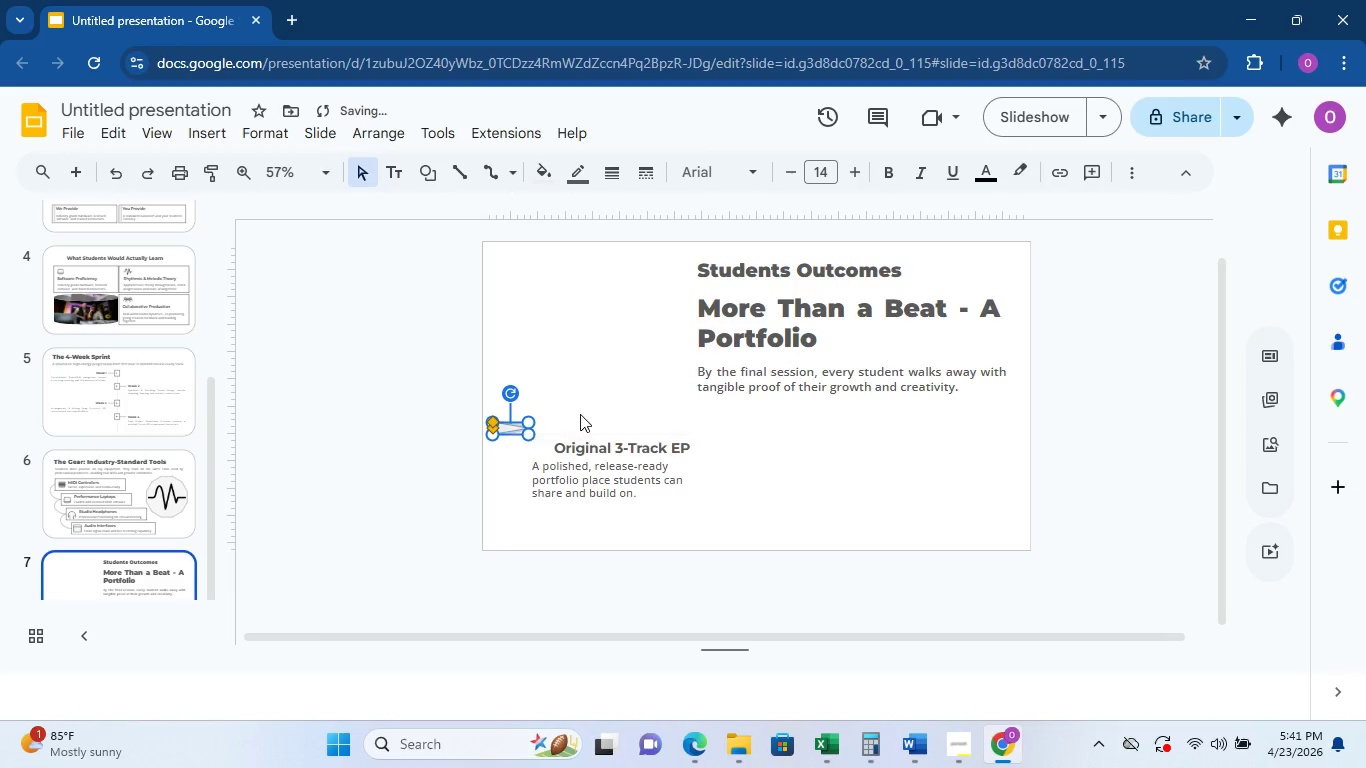 
left_click([580, 414])
 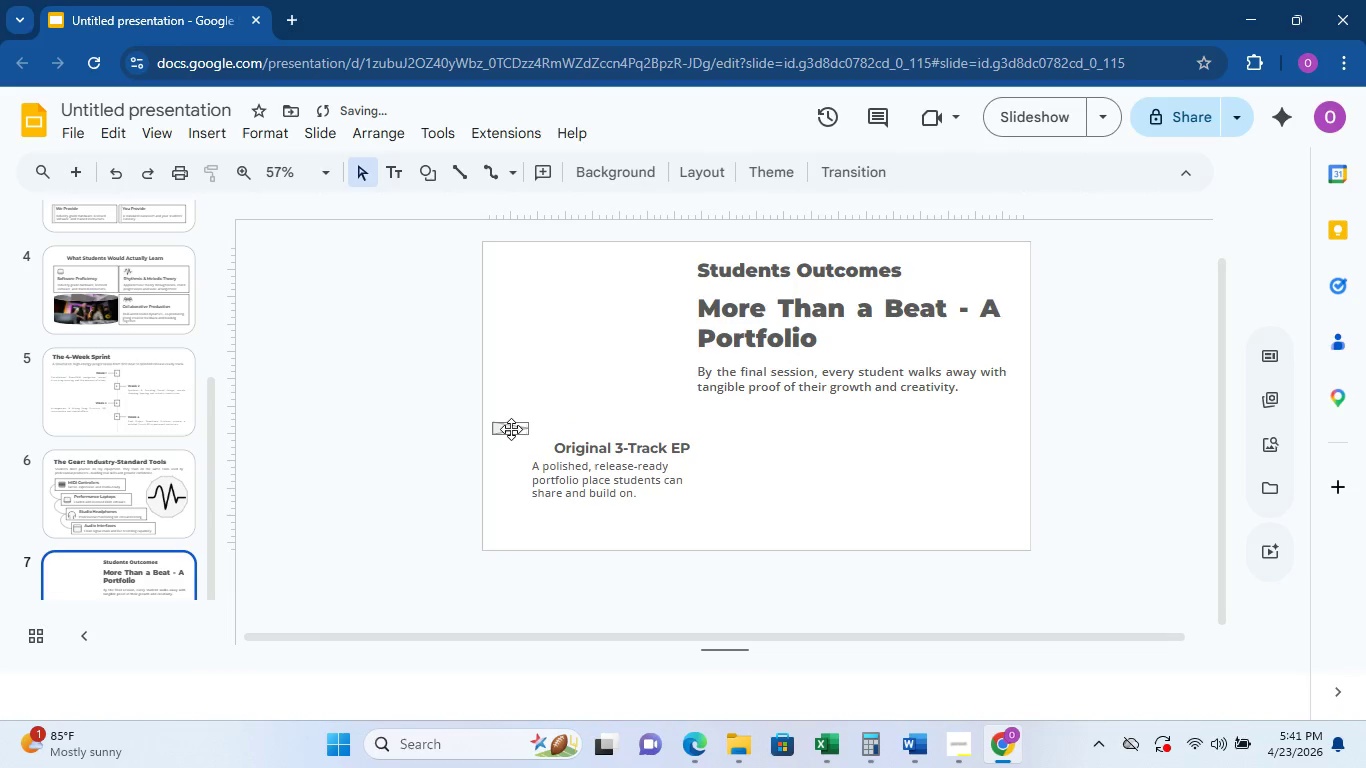 
left_click([507, 430])
 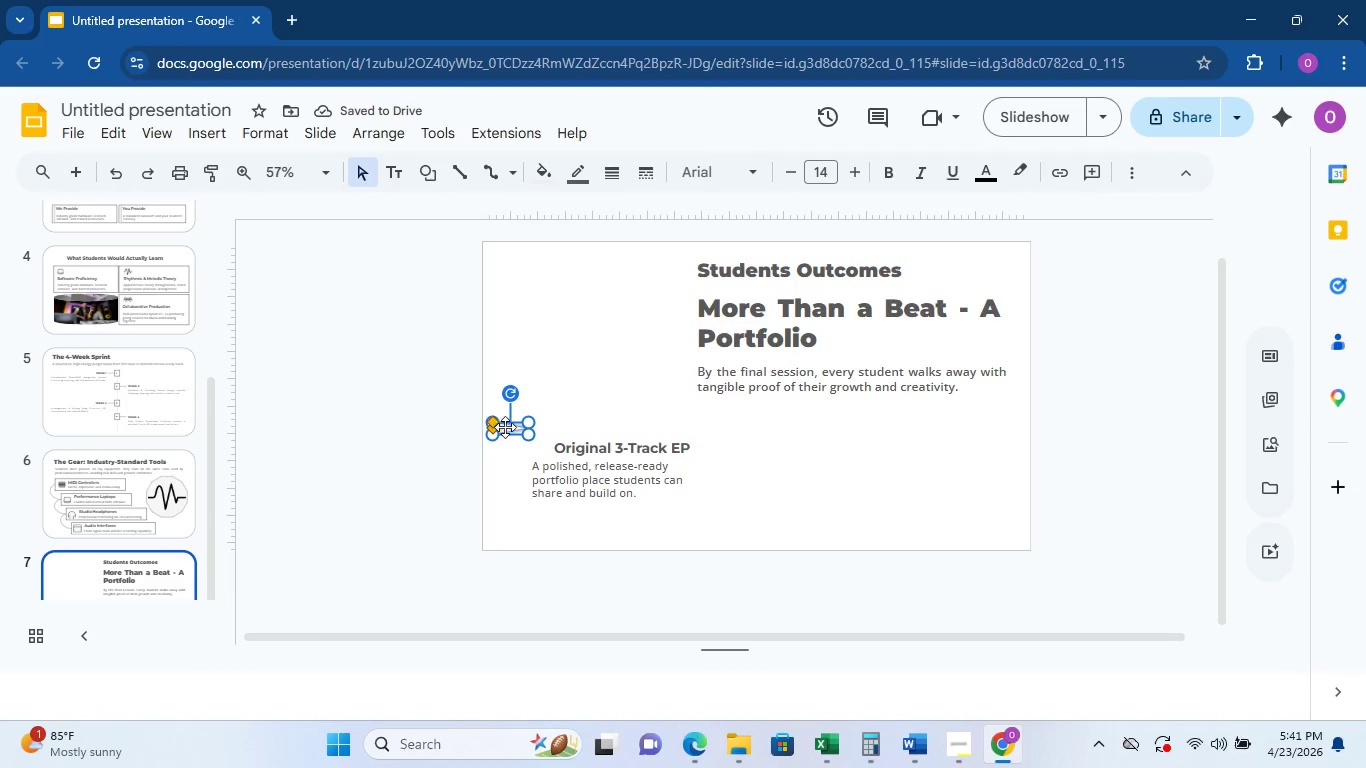 
left_click_drag(start_coordinate=[508, 427], to_coordinate=[517, 448])
 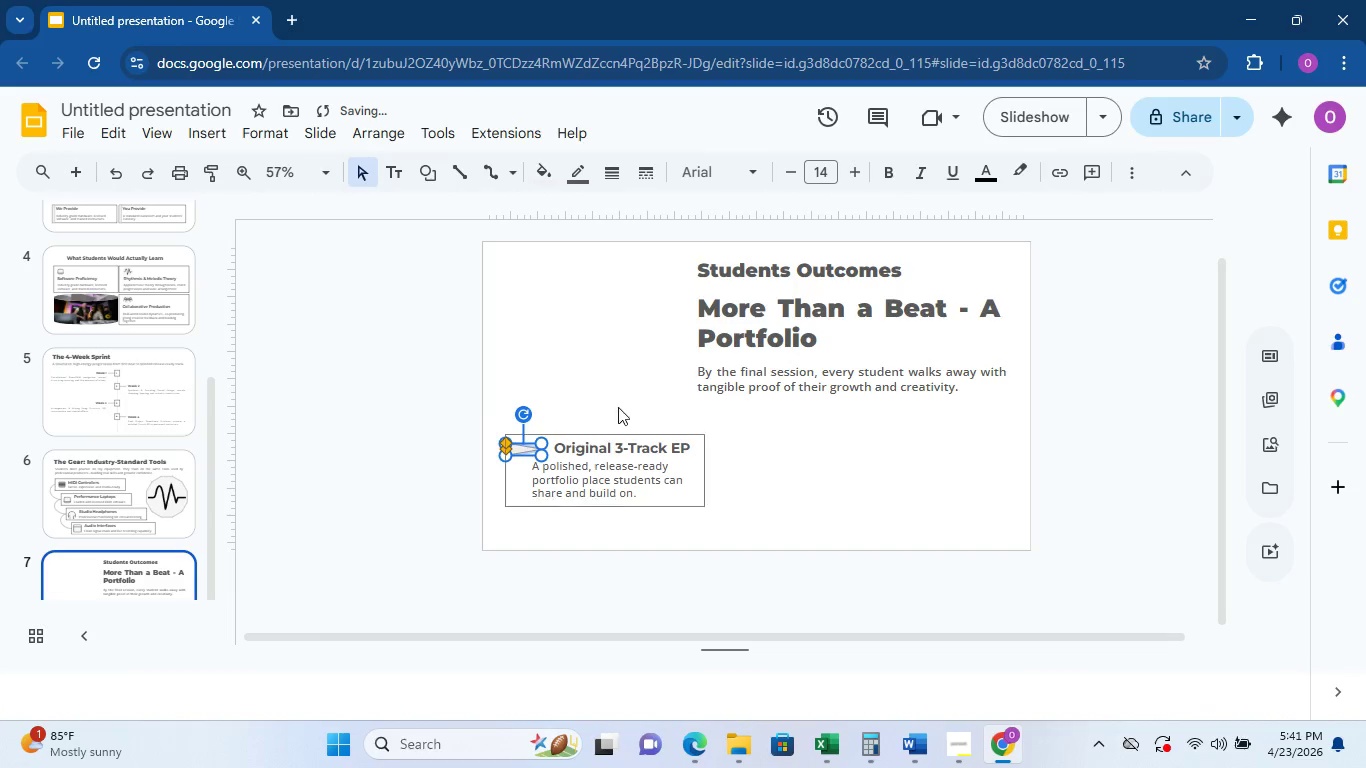 
left_click([623, 402])
 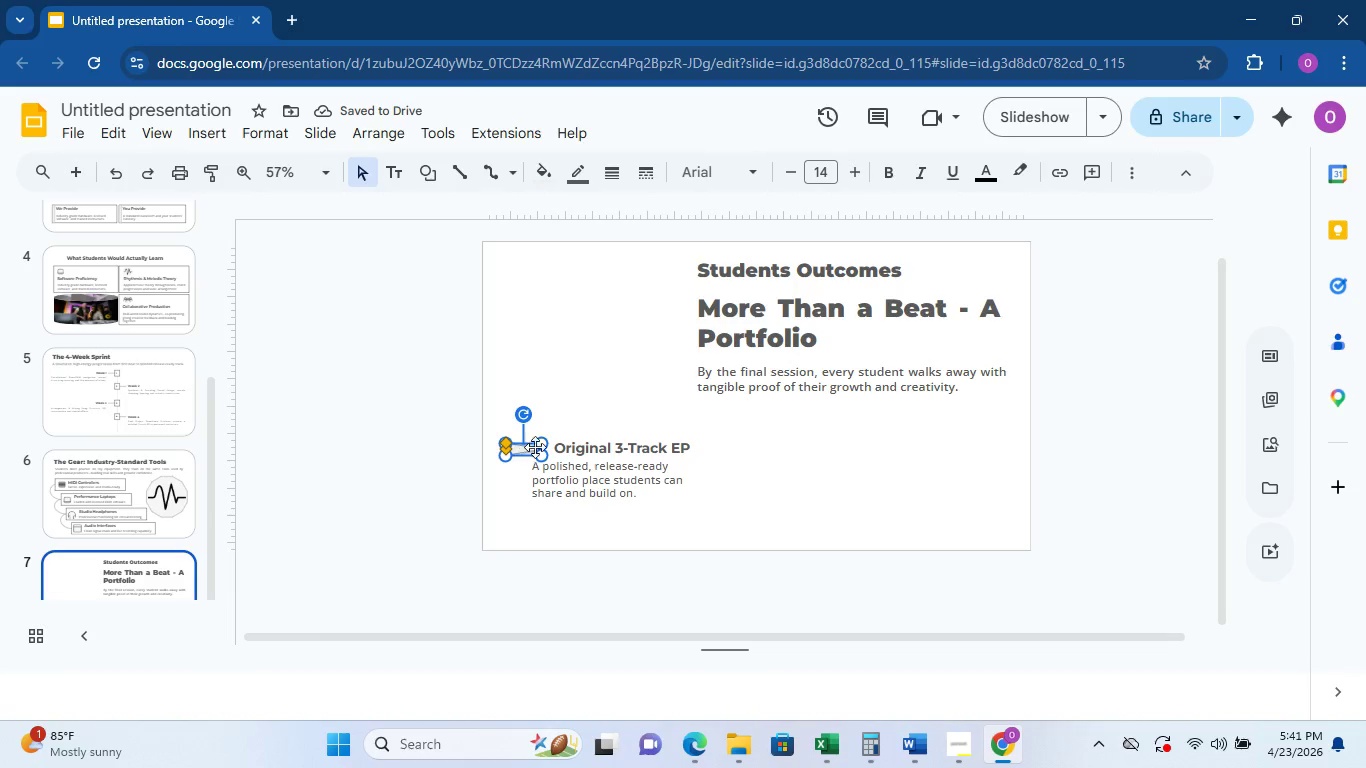 
left_click_drag(start_coordinate=[545, 443], to_coordinate=[530, 442])
 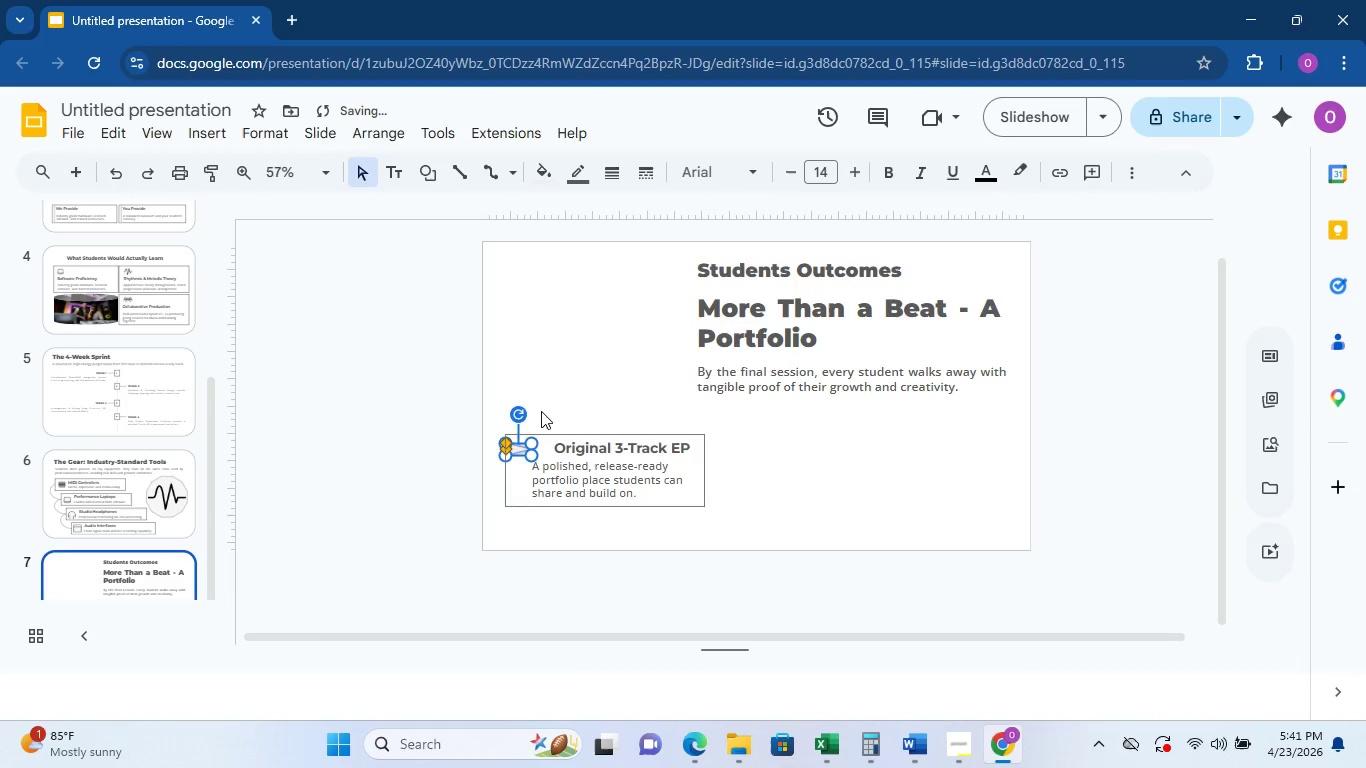 
left_click([541, 411])
 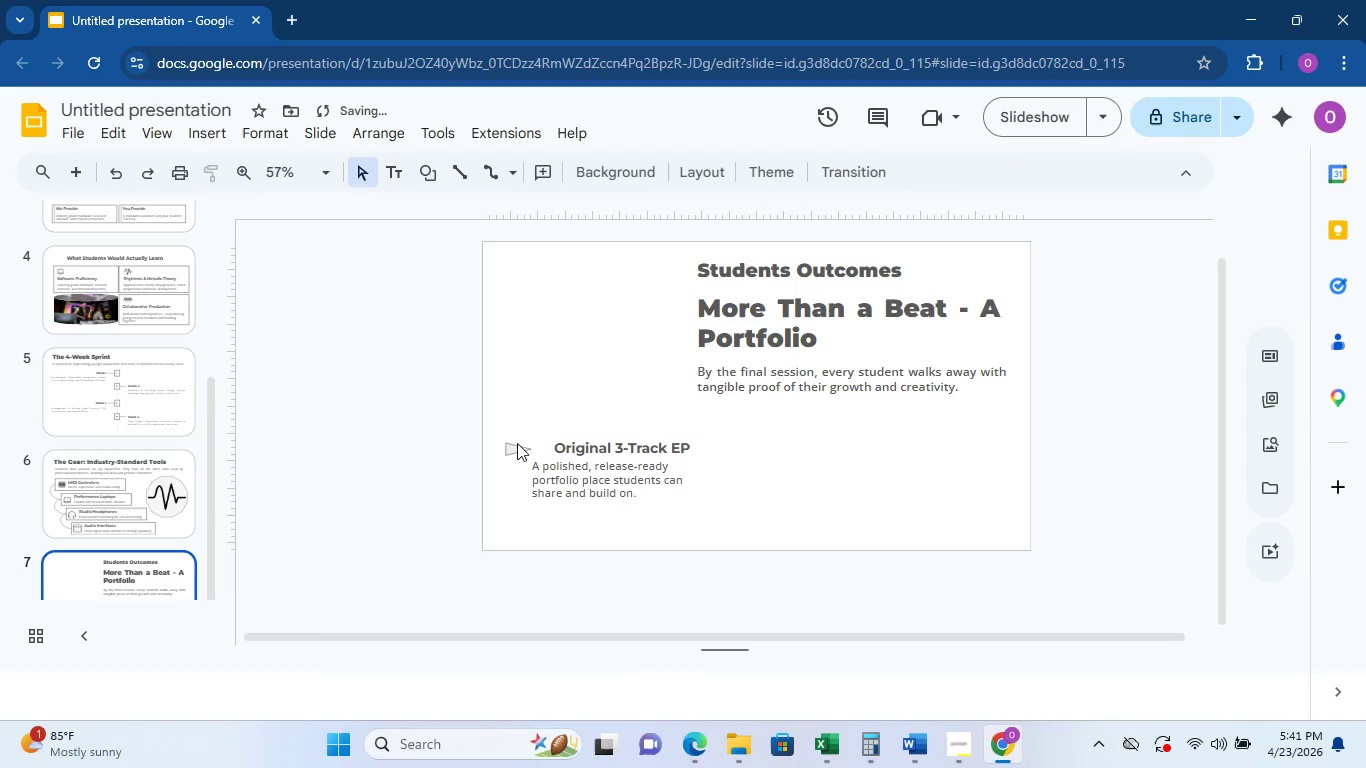 
left_click([513, 445])
 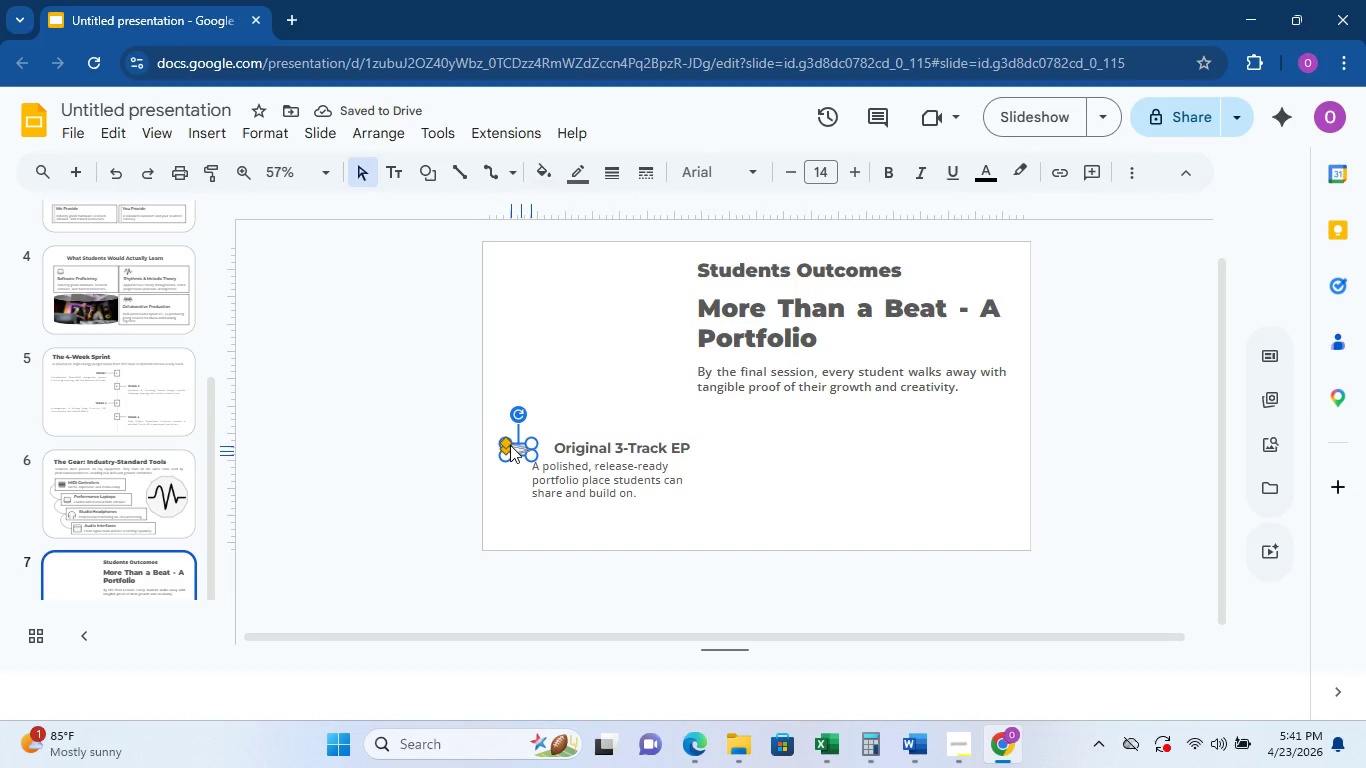 
left_click([567, 414])
 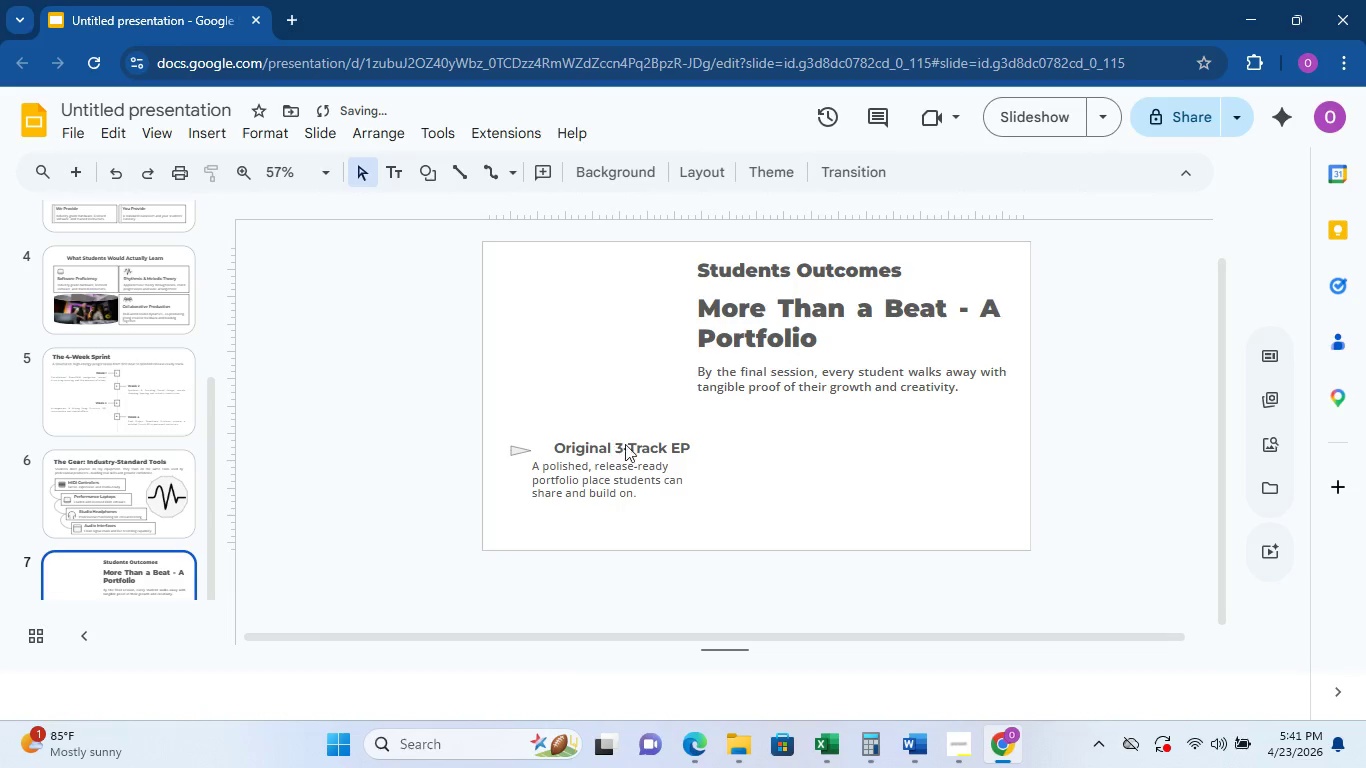 
left_click([555, 442])
 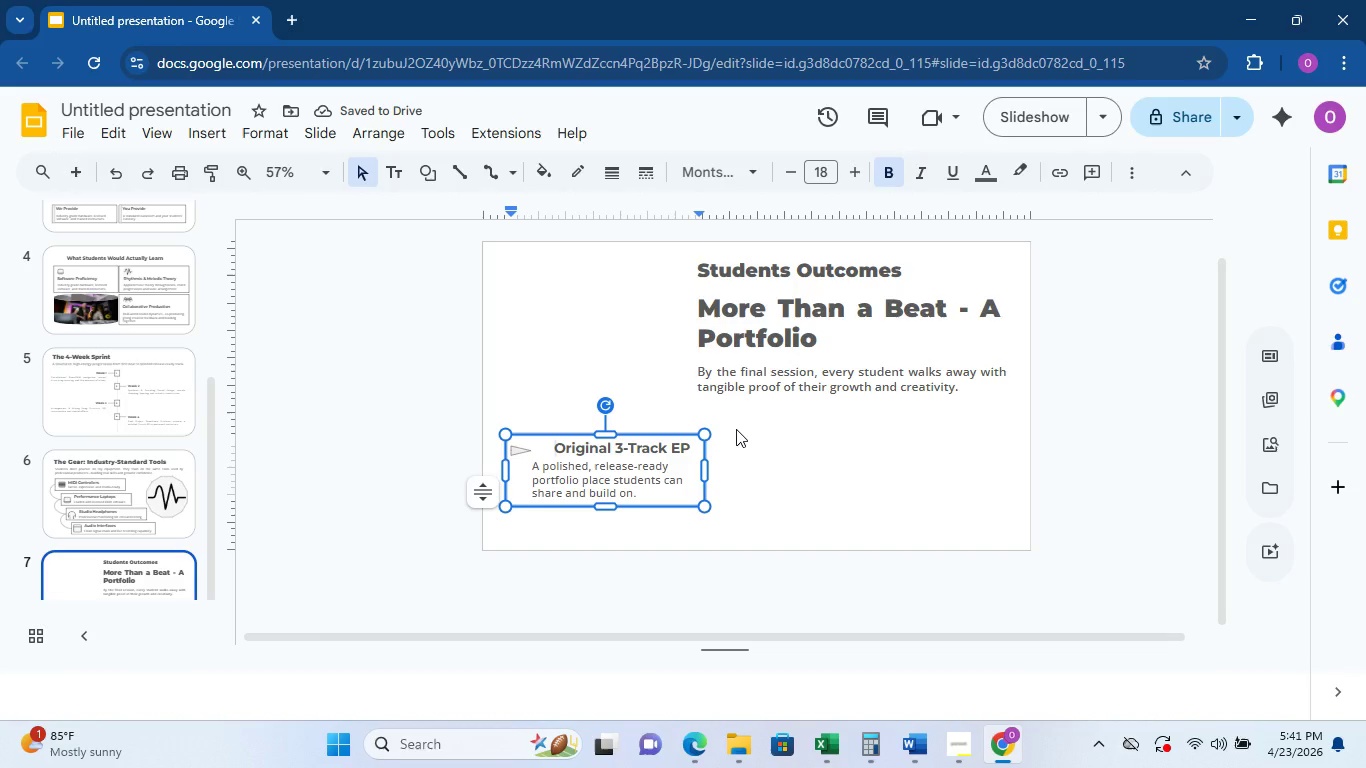 
key(Backspace)
 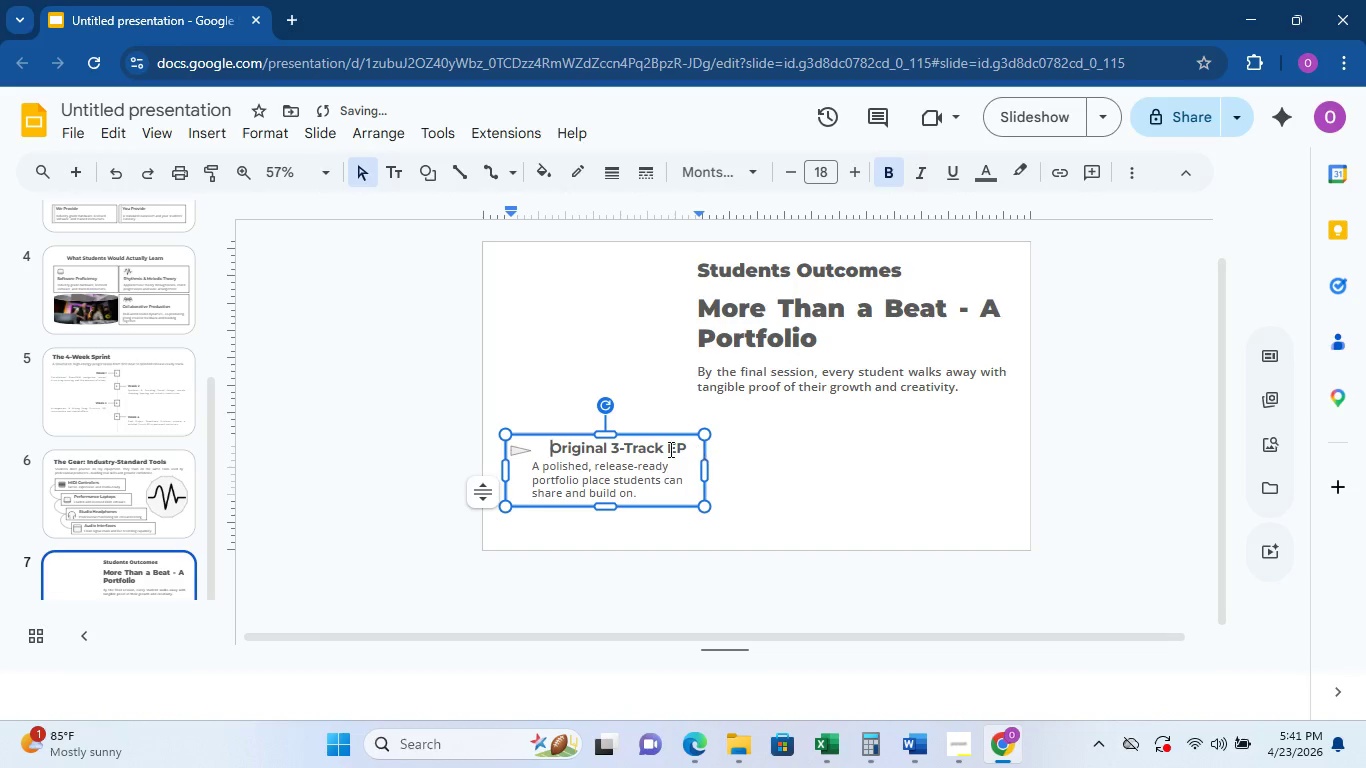 
key(Backspace)
 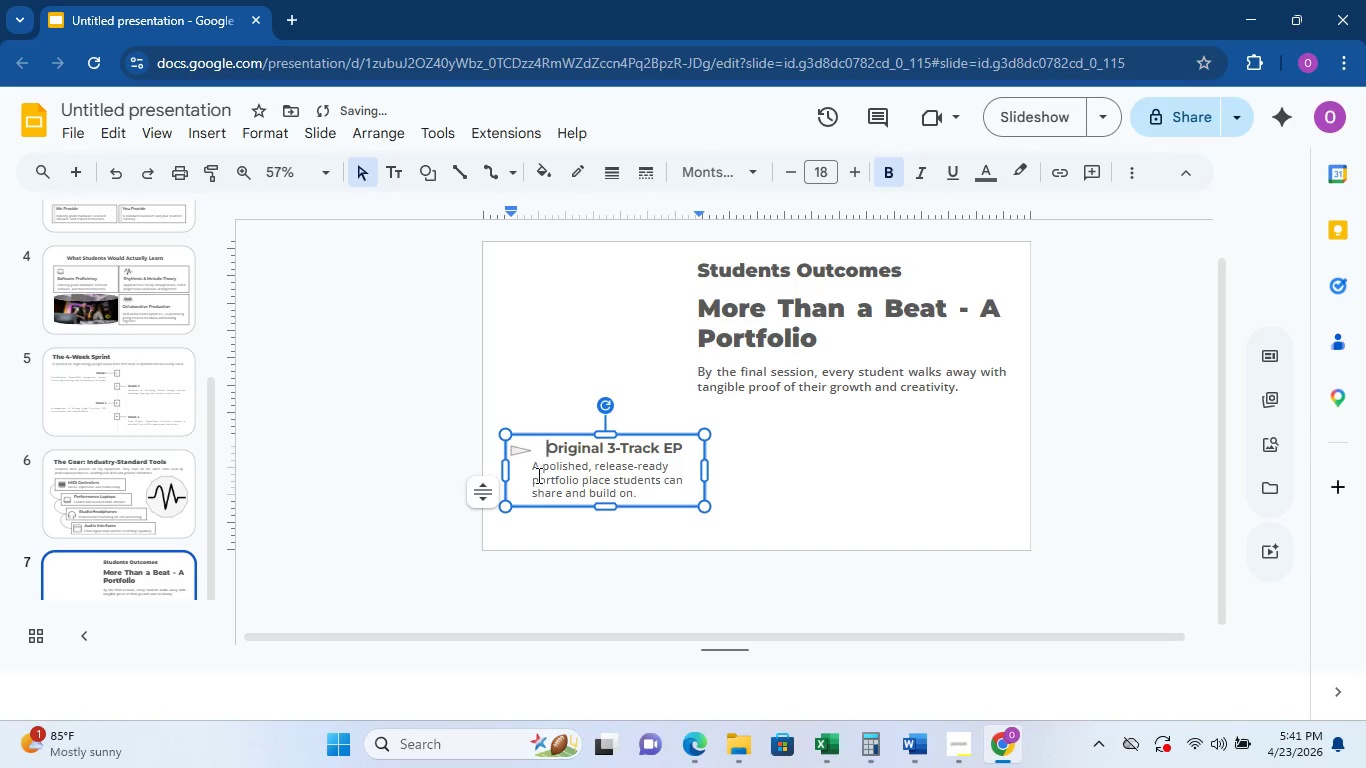 
left_click([531, 469])
 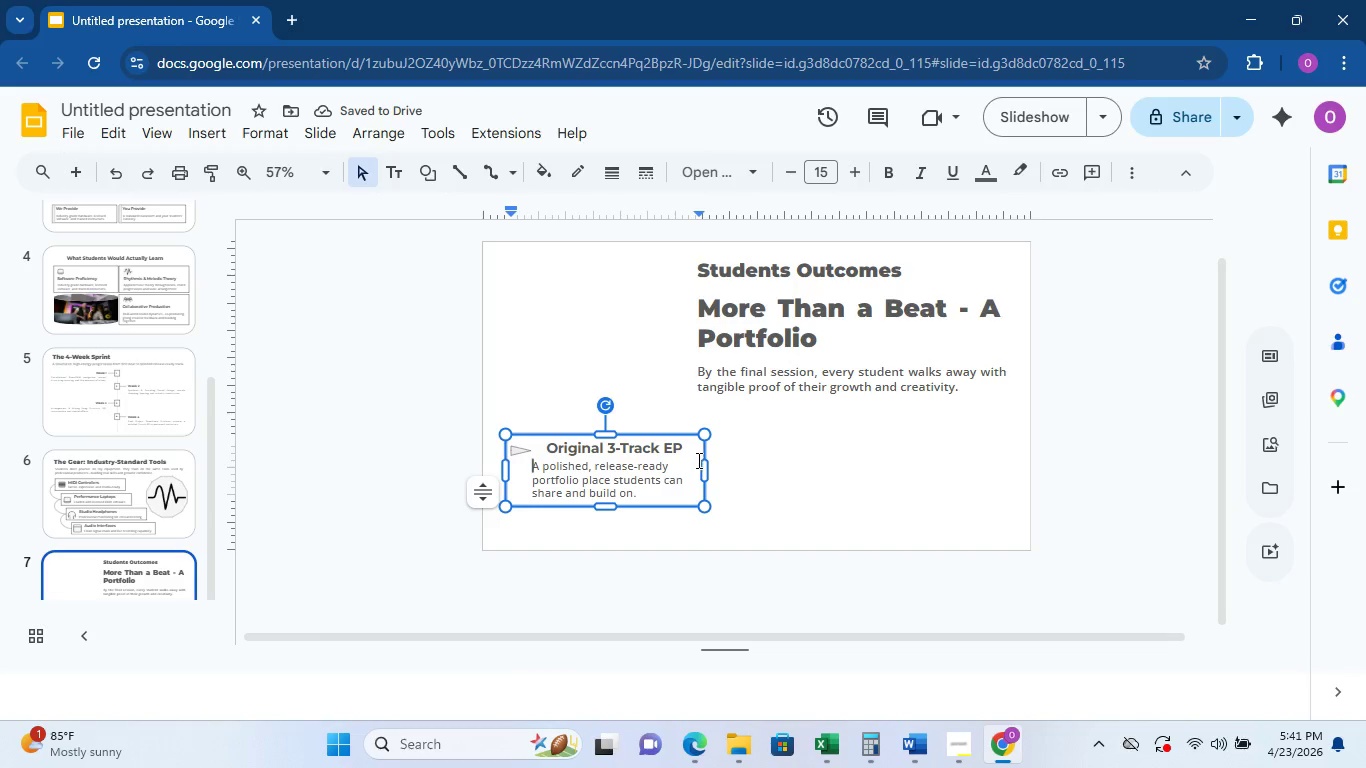 
left_click_drag(start_coordinate=[702, 465], to_coordinate=[678, 465])
 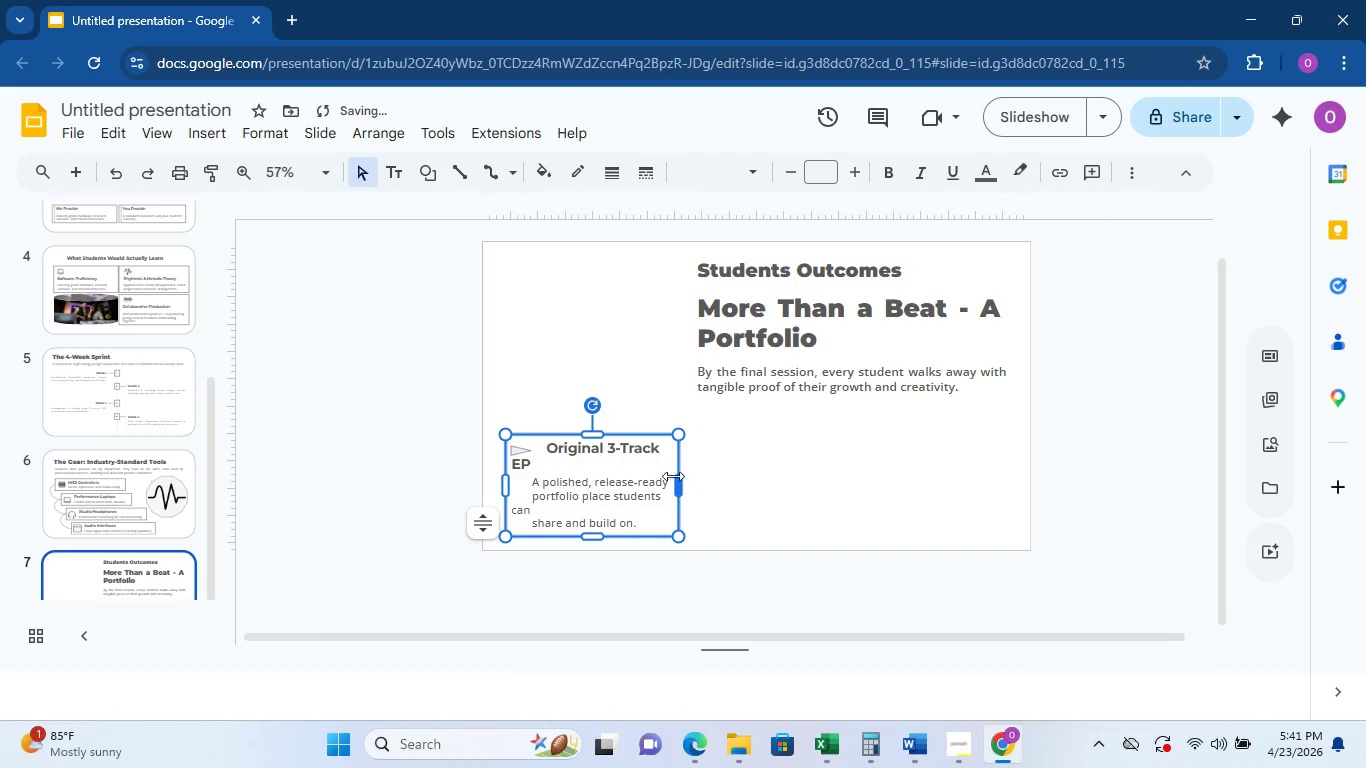 
double_click([641, 483])
 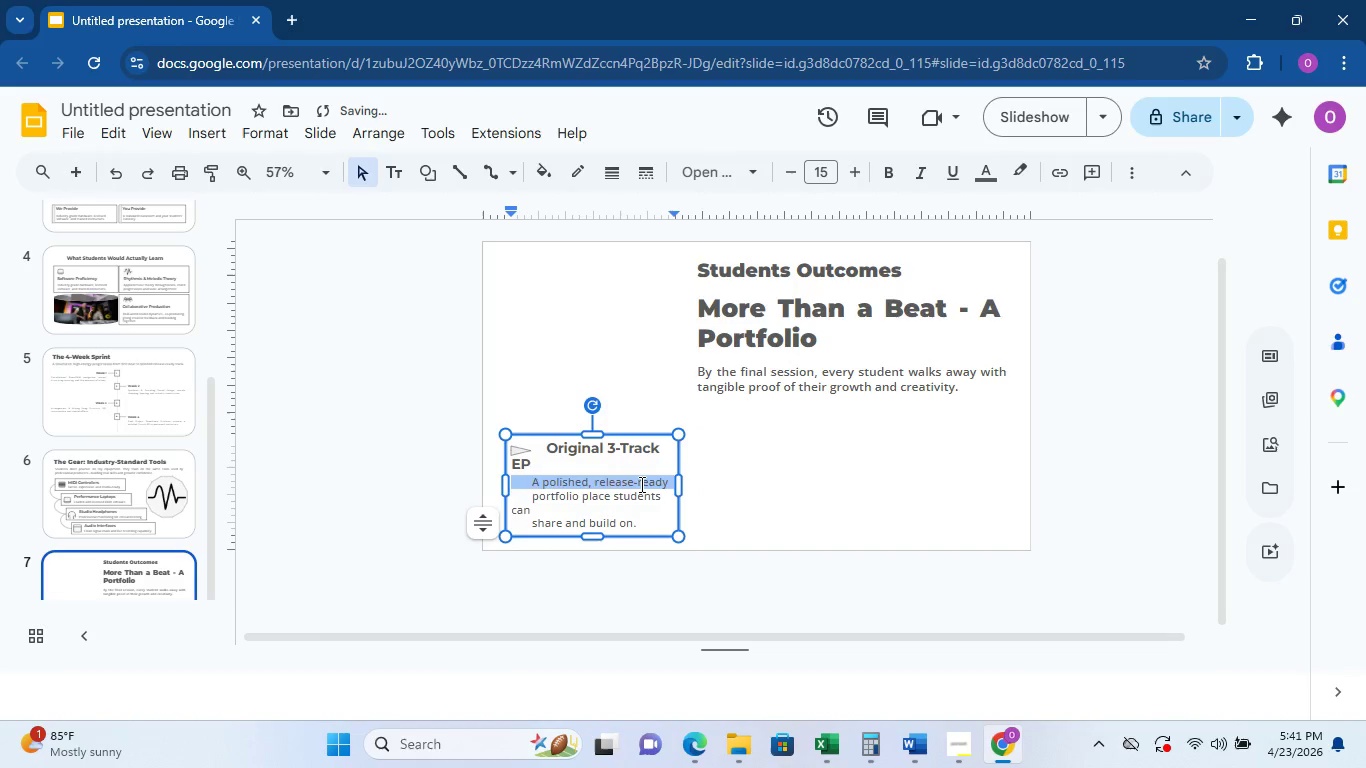 
triple_click([640, 484])
 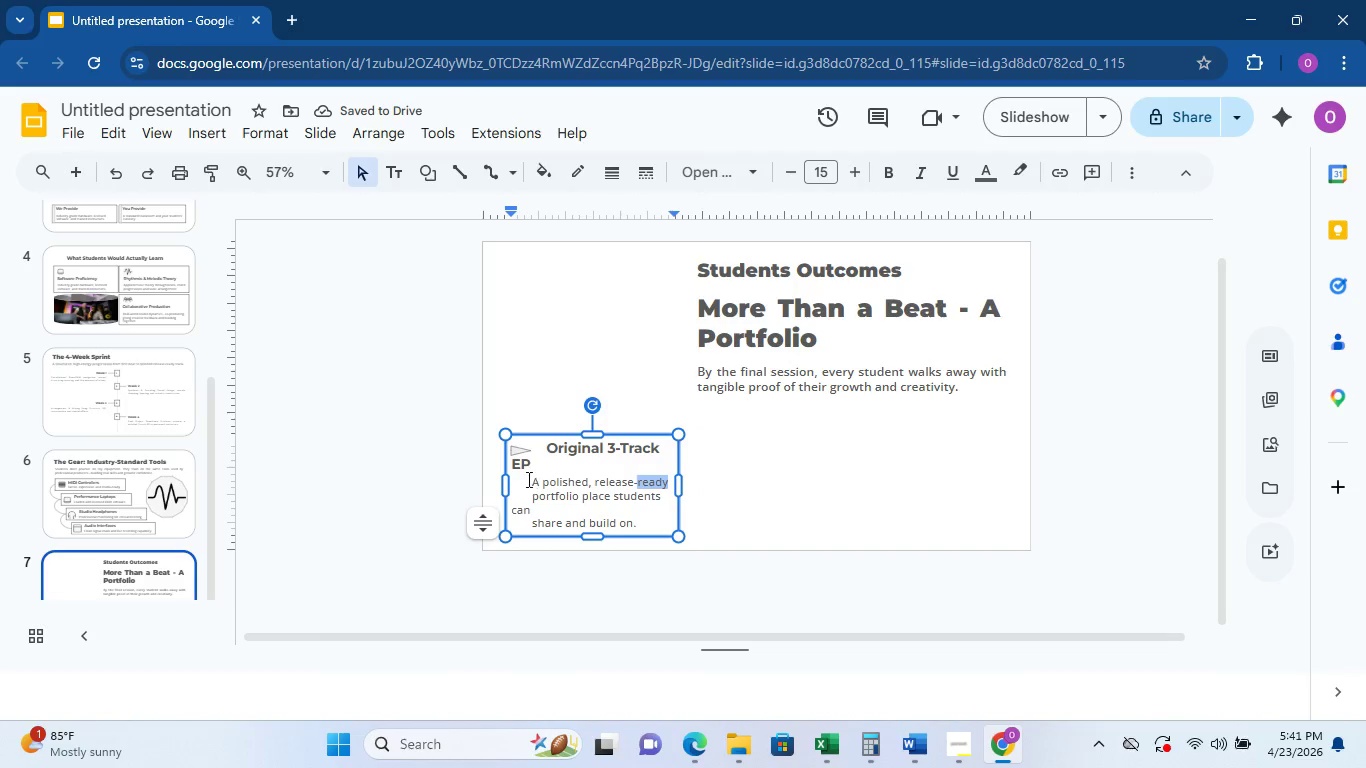 
left_click_drag(start_coordinate=[527, 479], to_coordinate=[657, 523])
 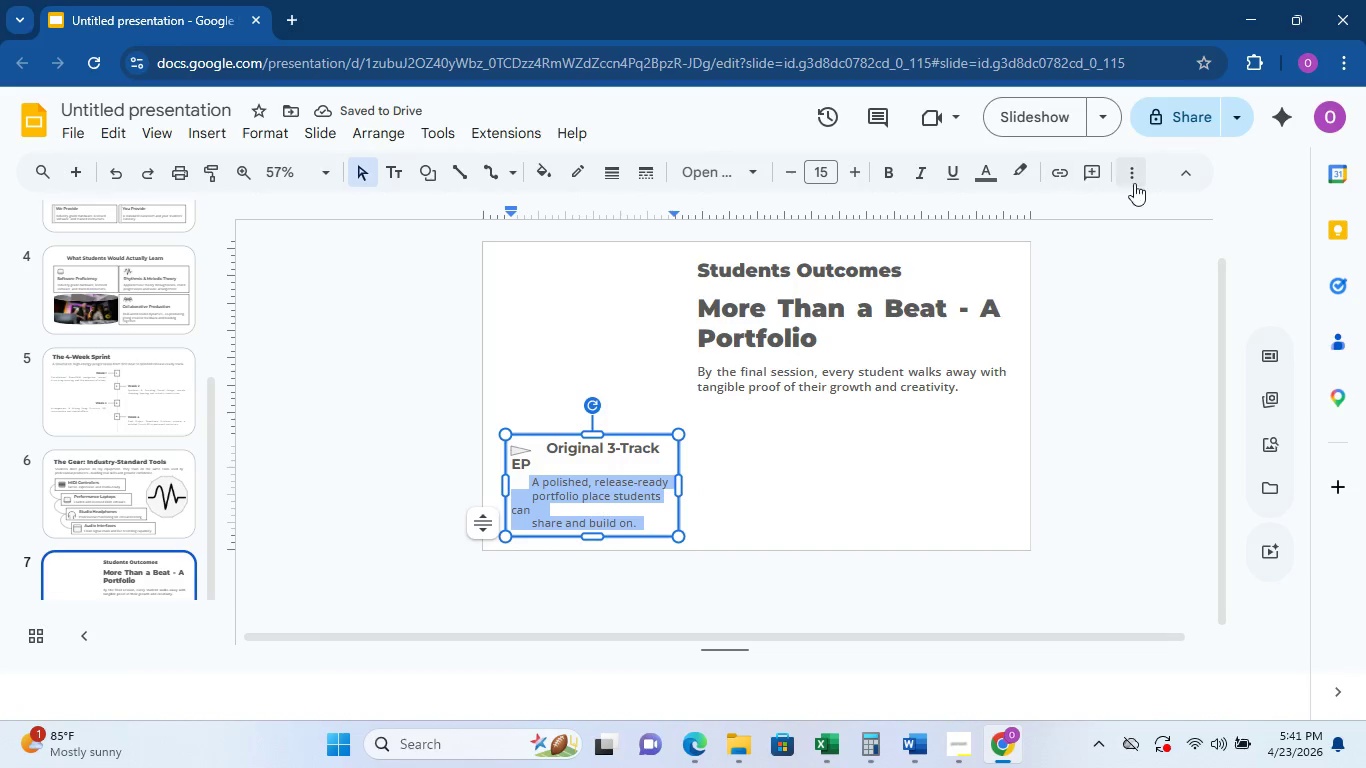 
left_click([1138, 182])
 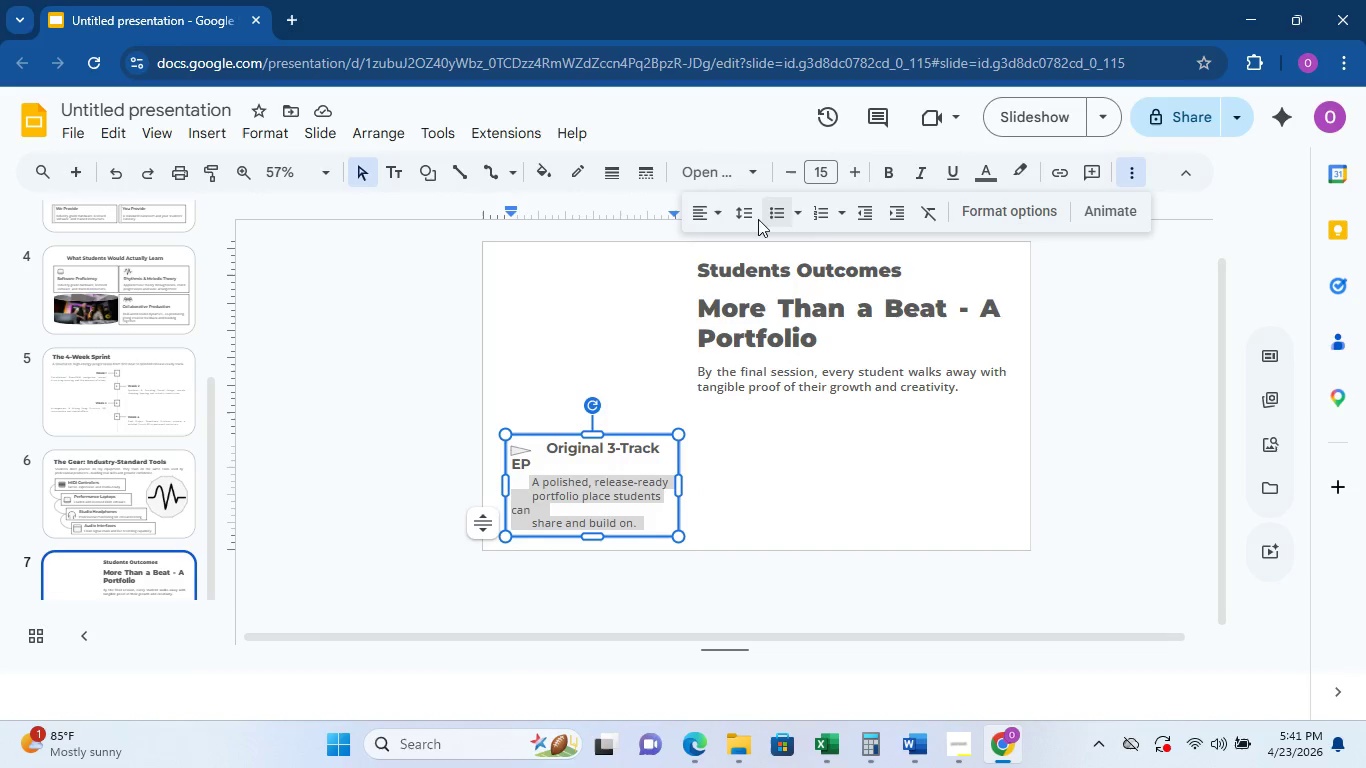 
left_click([712, 220])
 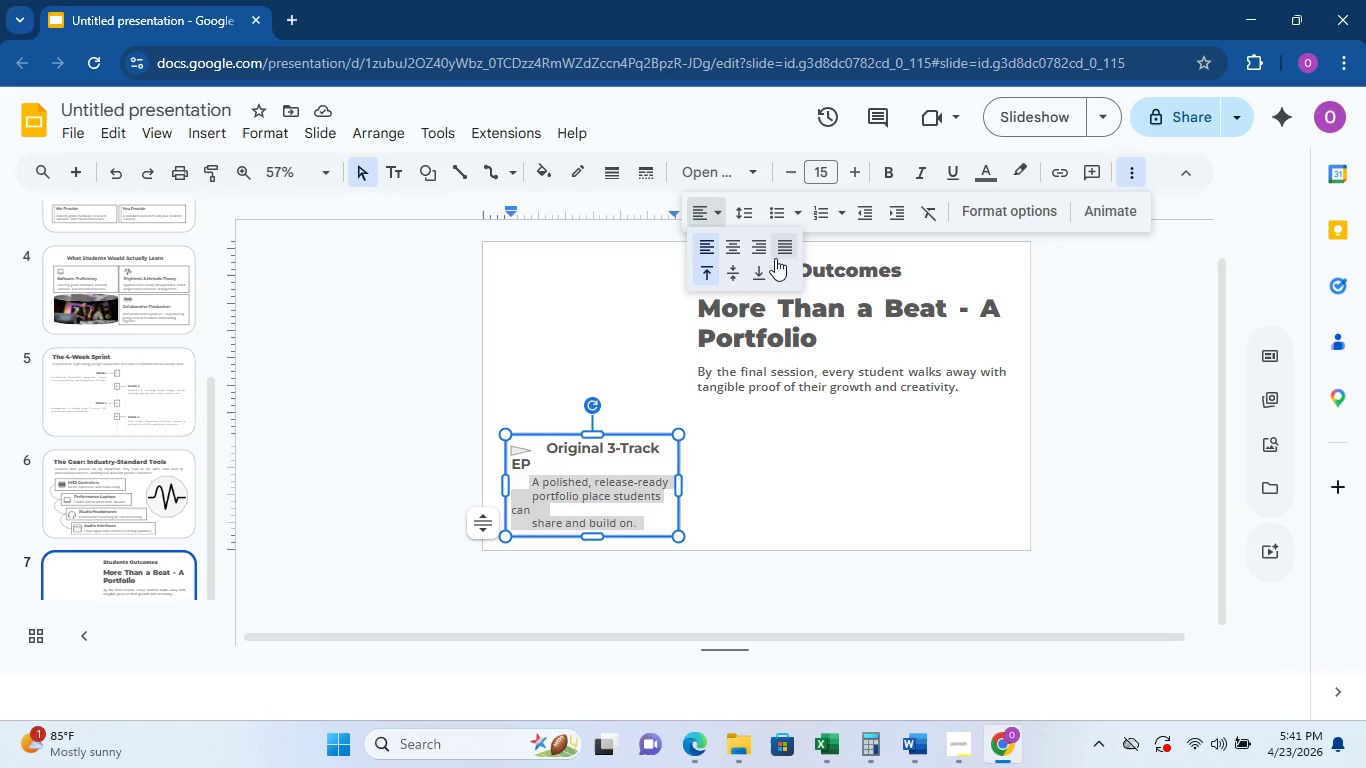 
left_click([785, 254])
 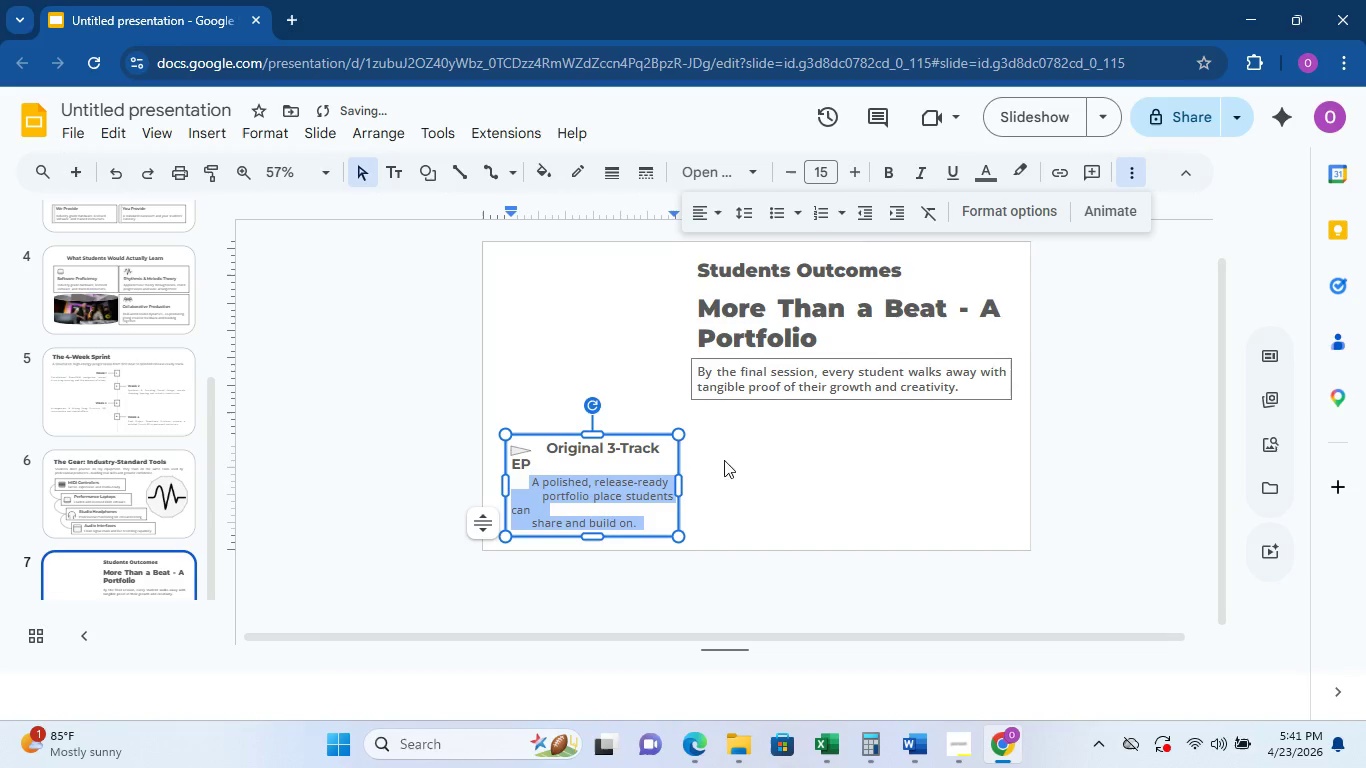 
left_click([708, 493])
 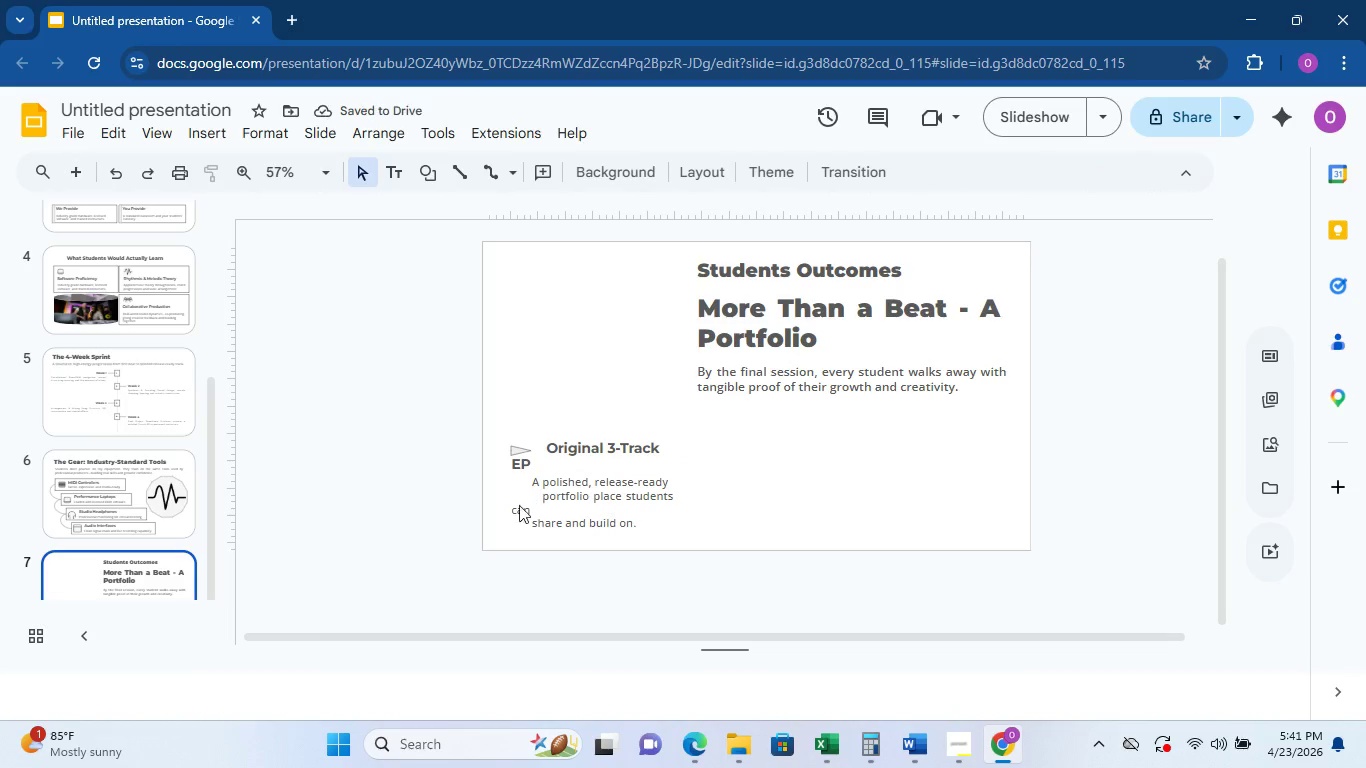 
left_click([523, 525])
 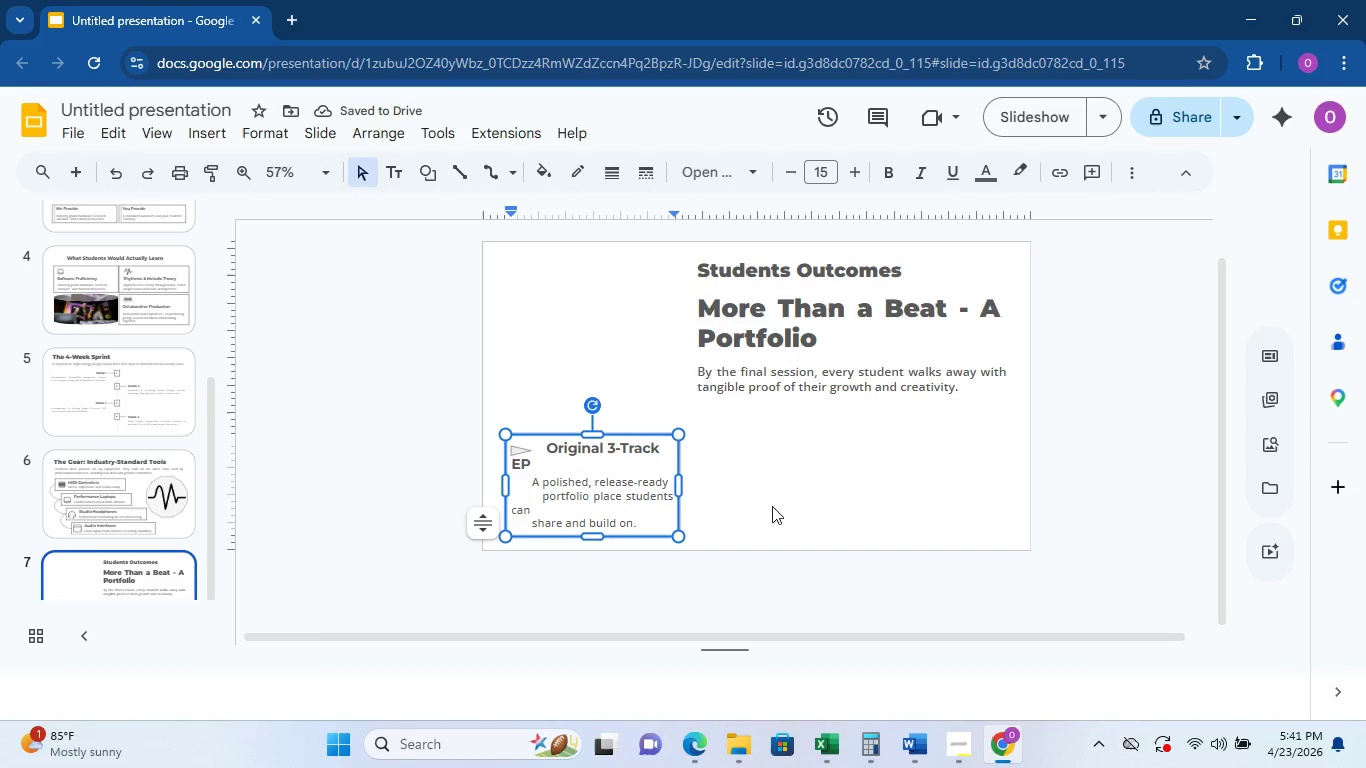 
key(Backspace)
 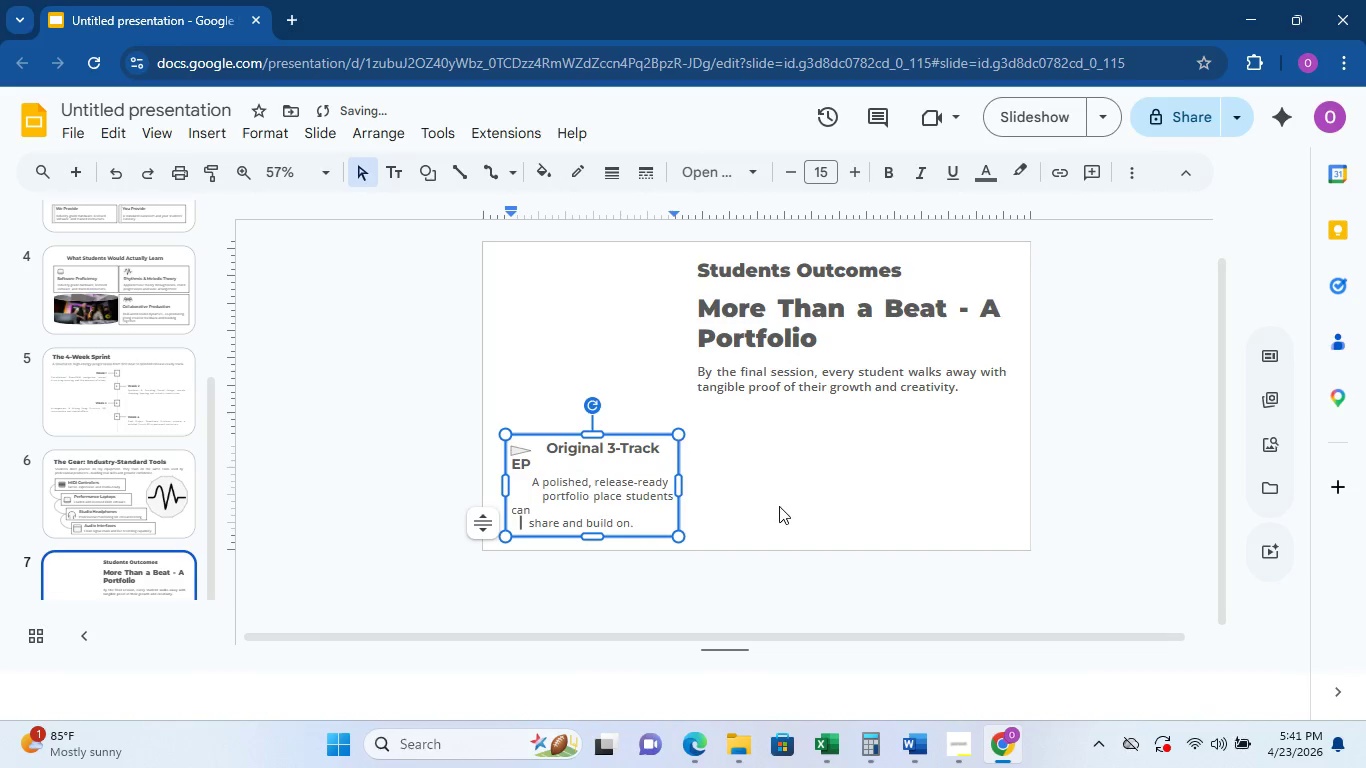 
key(Backspace)
 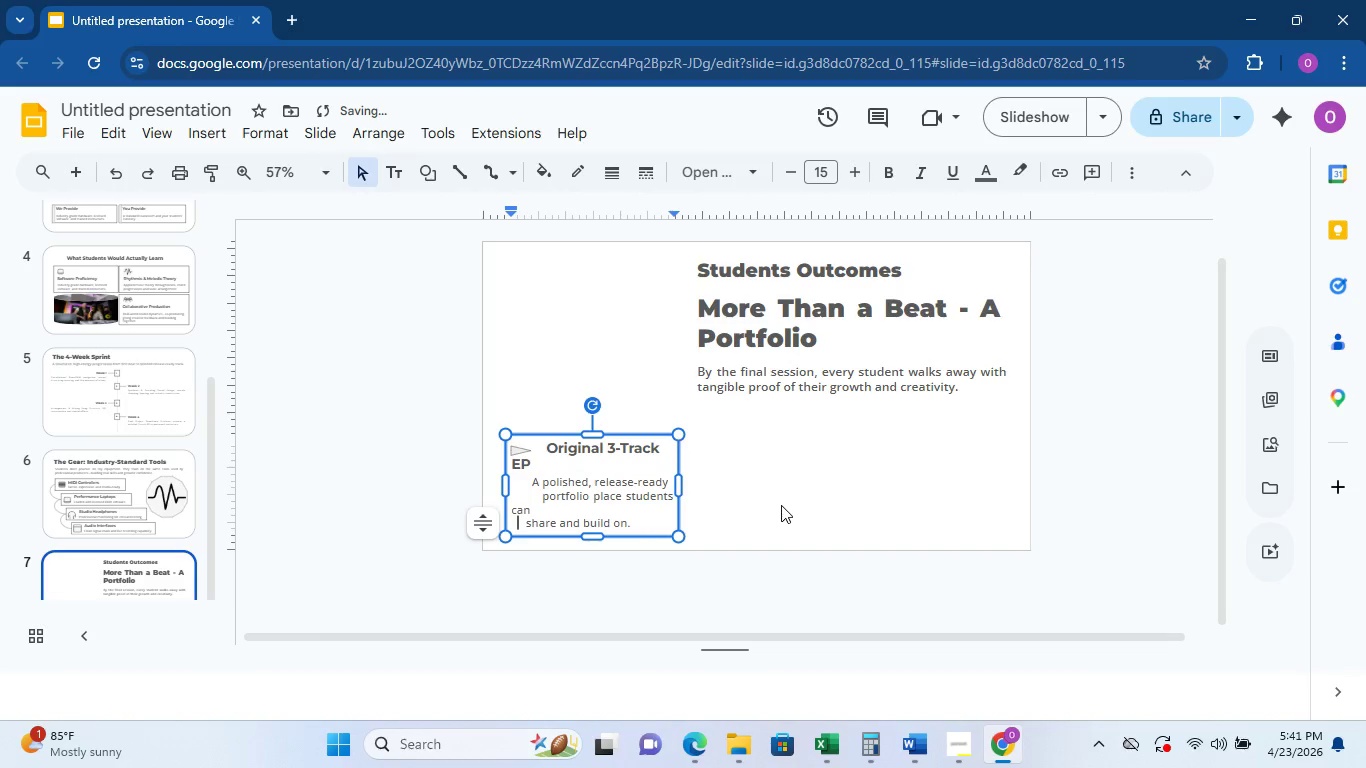 
key(Backspace)
 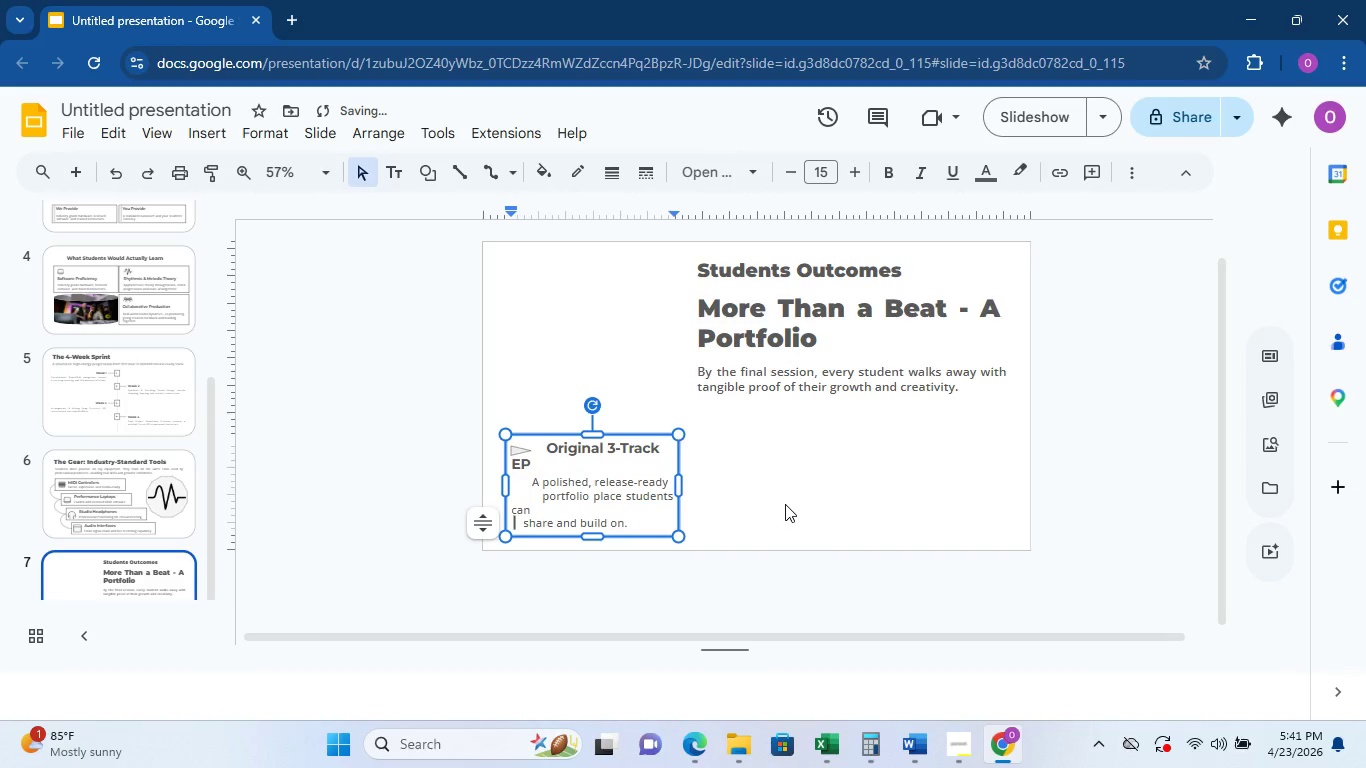 
key(Backspace)
 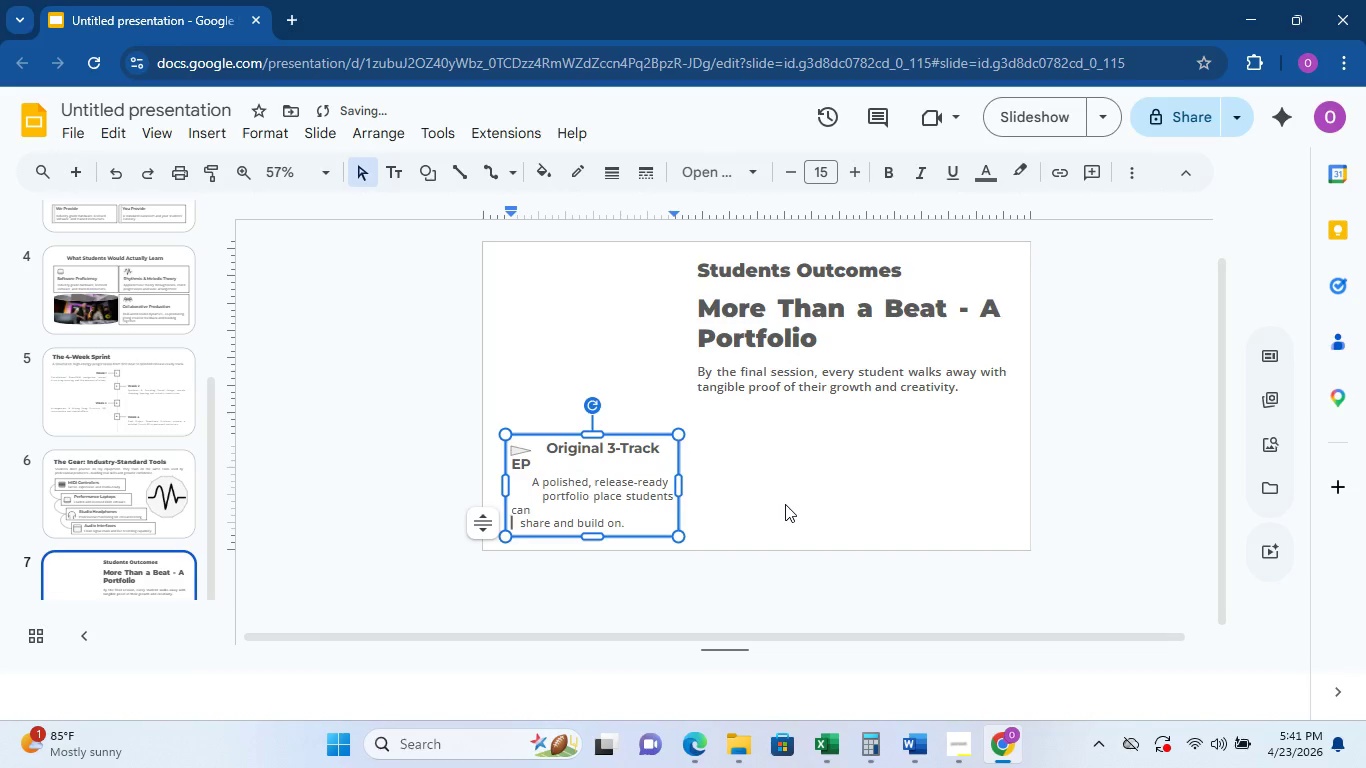 
key(Backspace)
 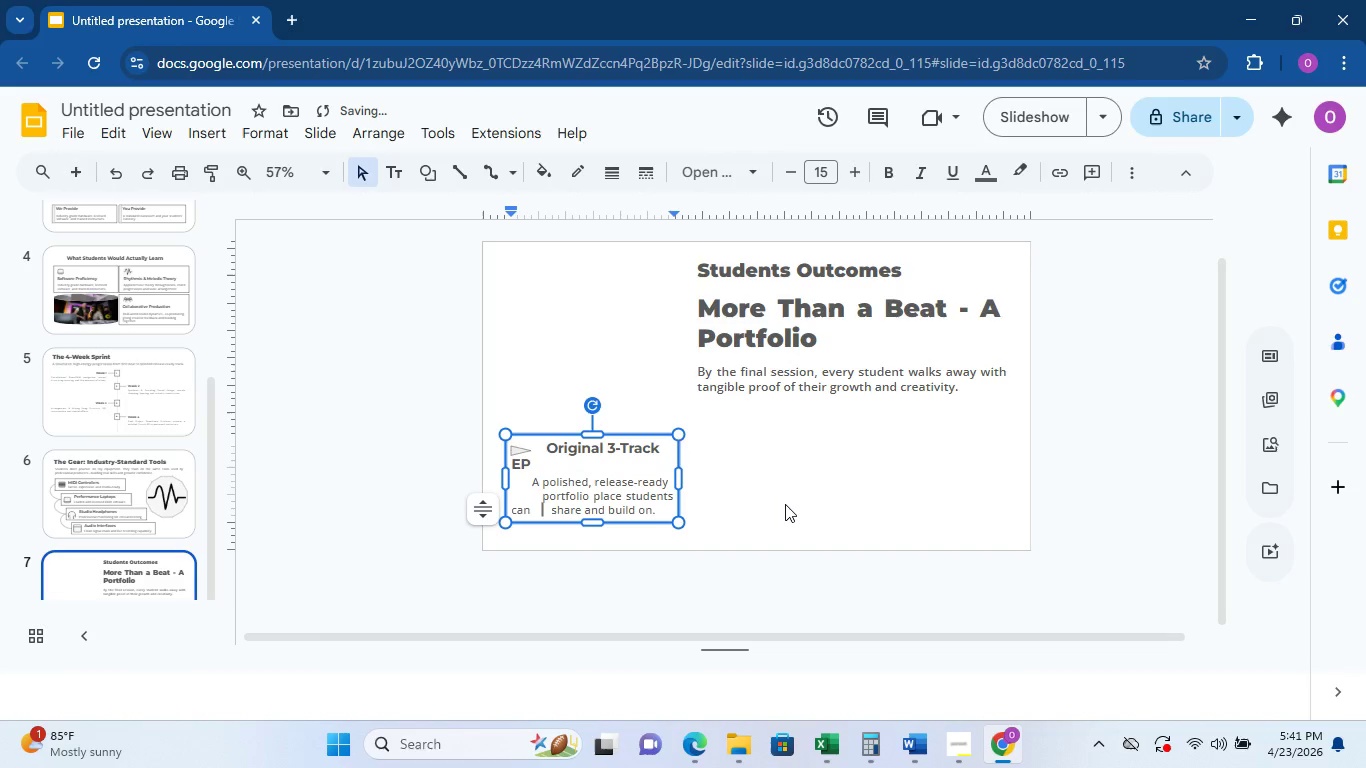 
key(Backspace)
 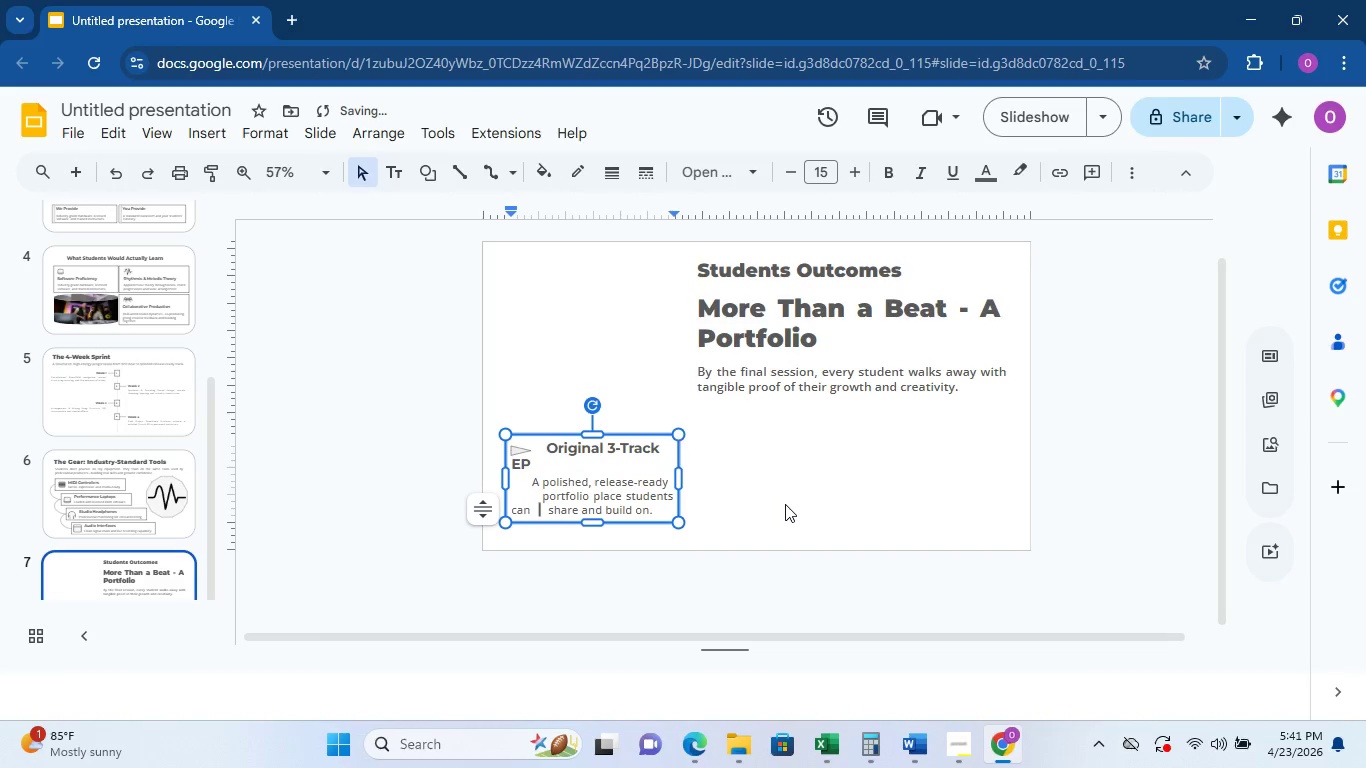 
key(Backspace)
 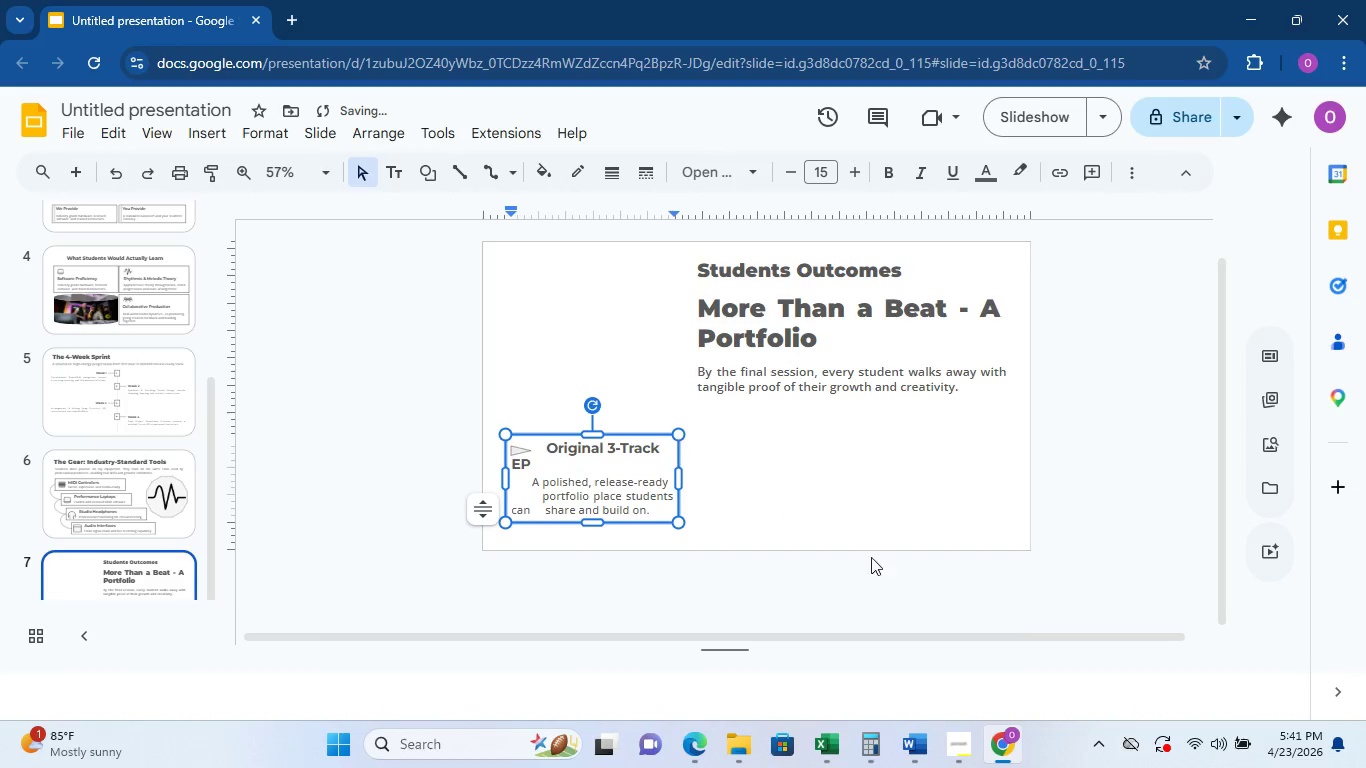 
key(ArrowRight)
 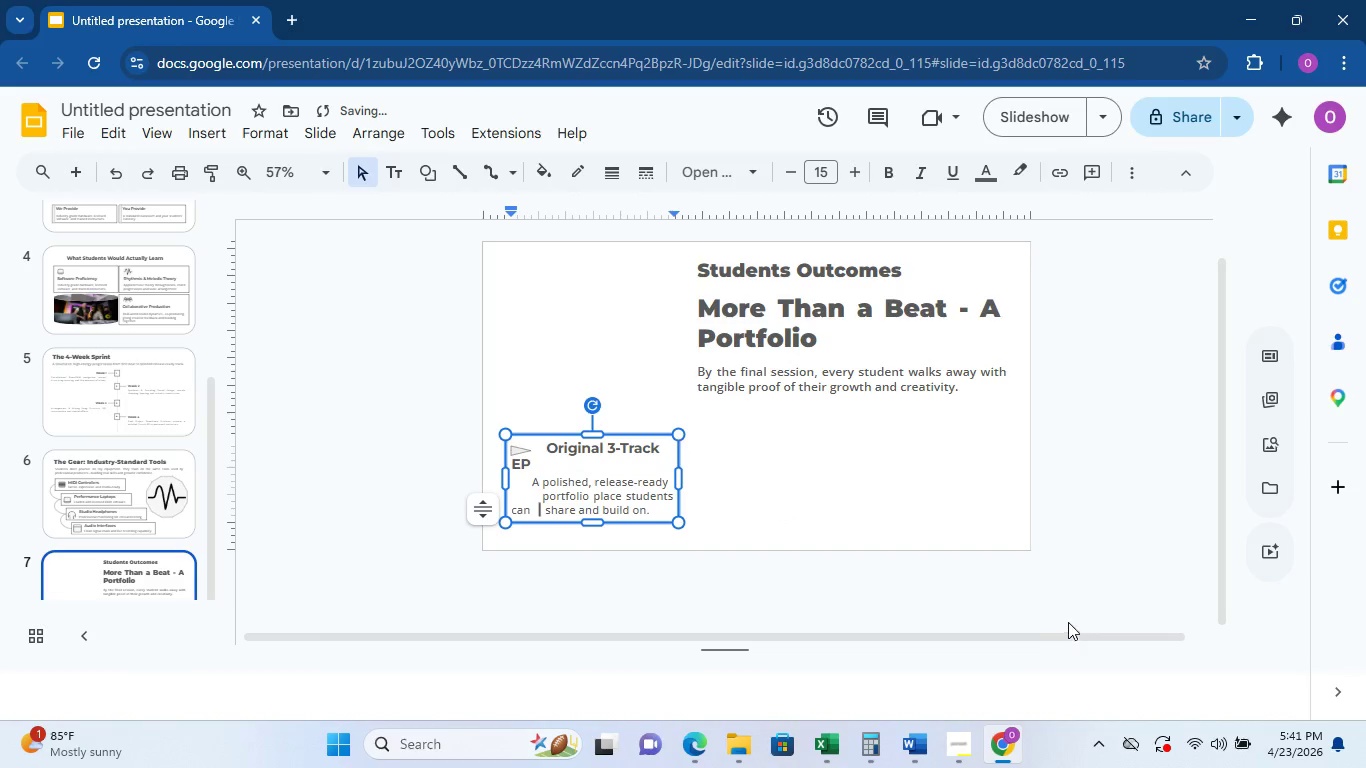 
key(ArrowRight)
 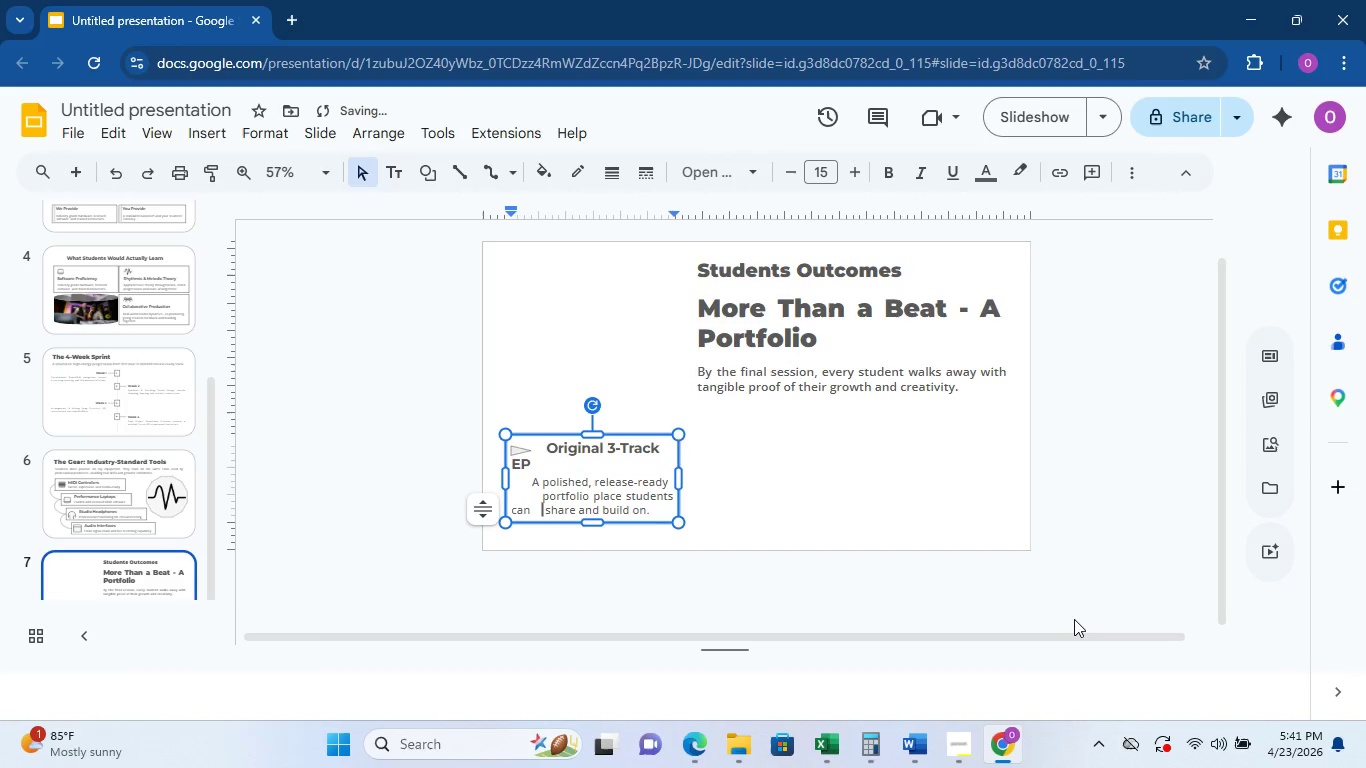 
key(Backspace)
 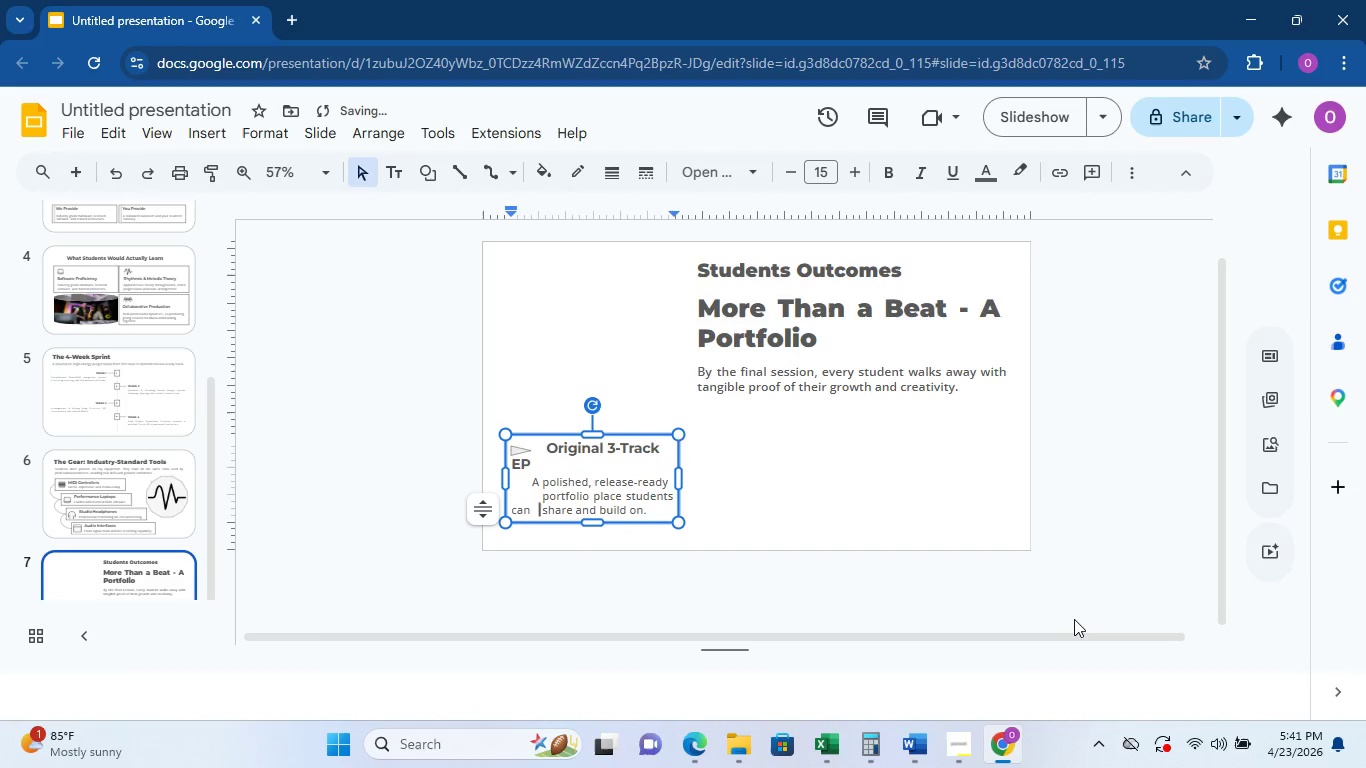 
key(Backspace)
 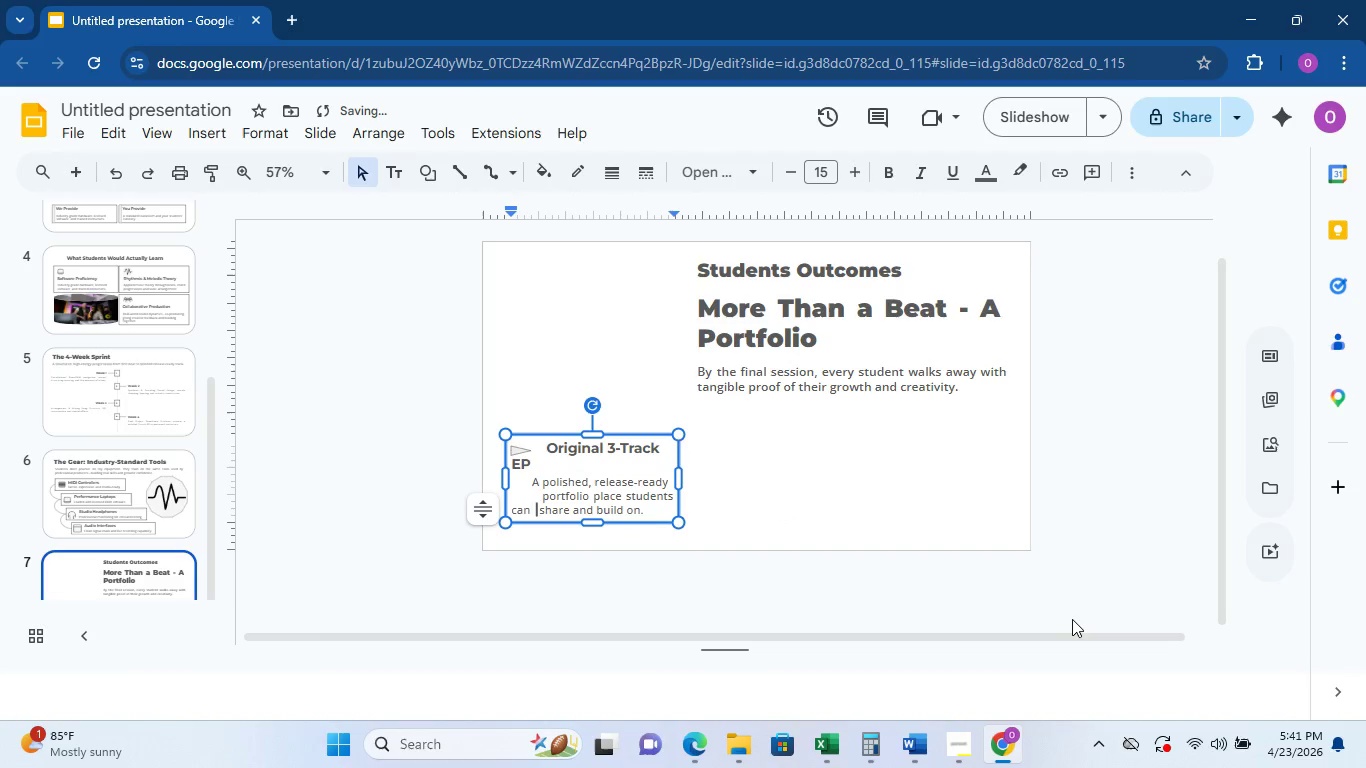 
key(Backspace)
 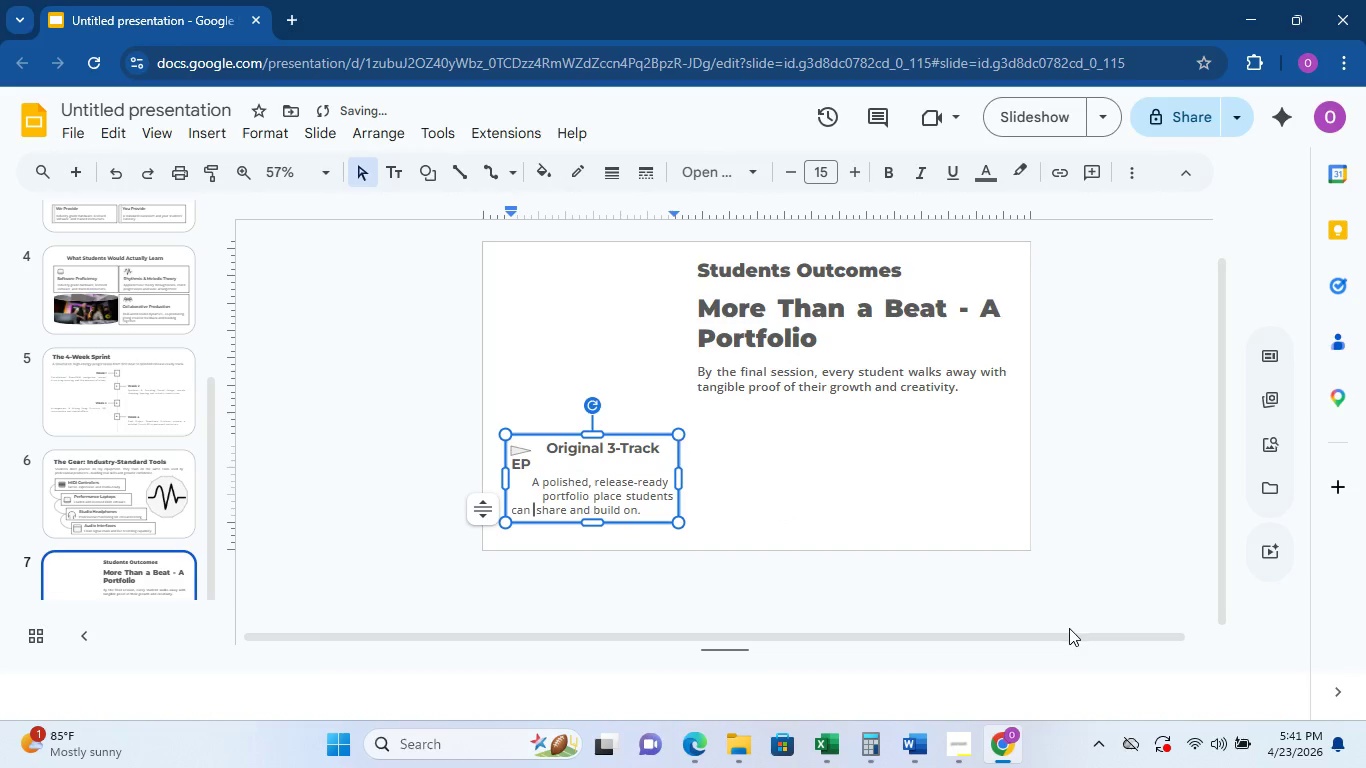 
key(ArrowUp)
 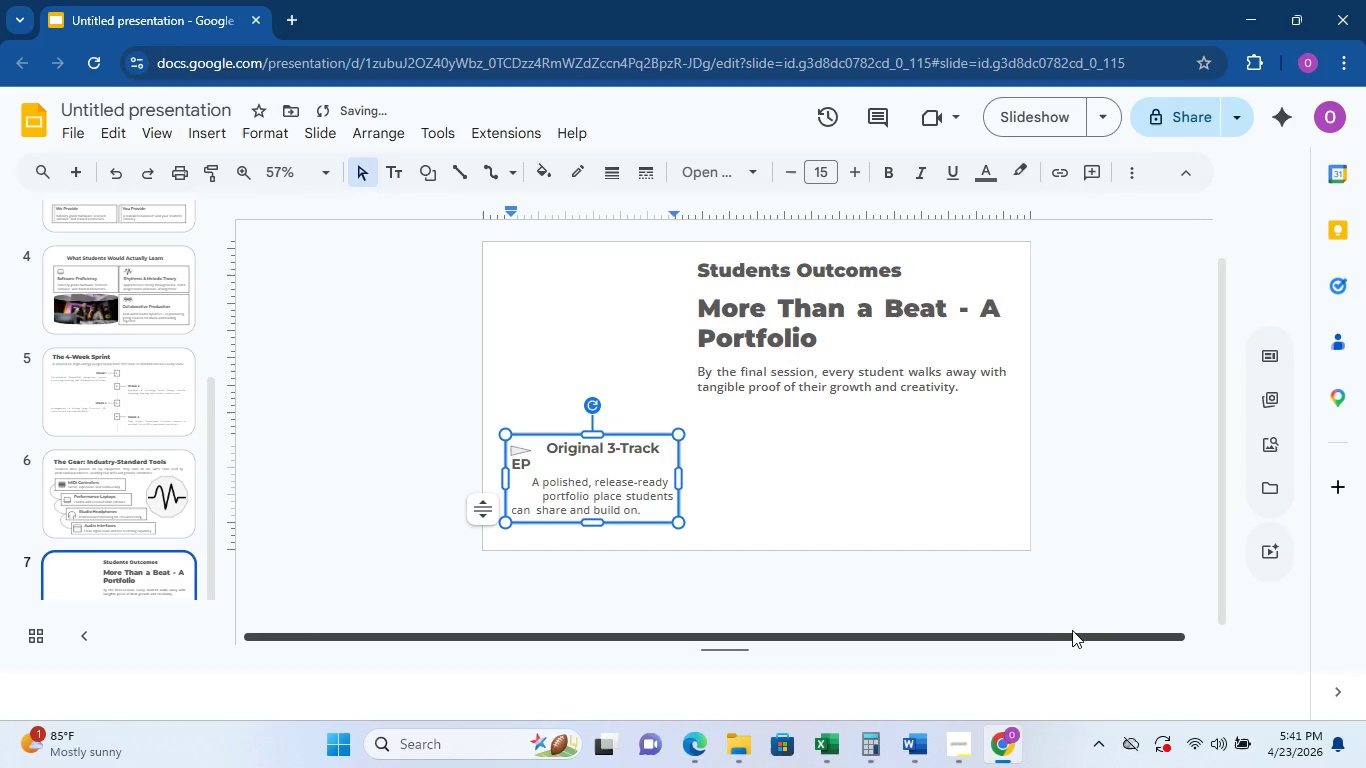 
key(ArrowRight)
 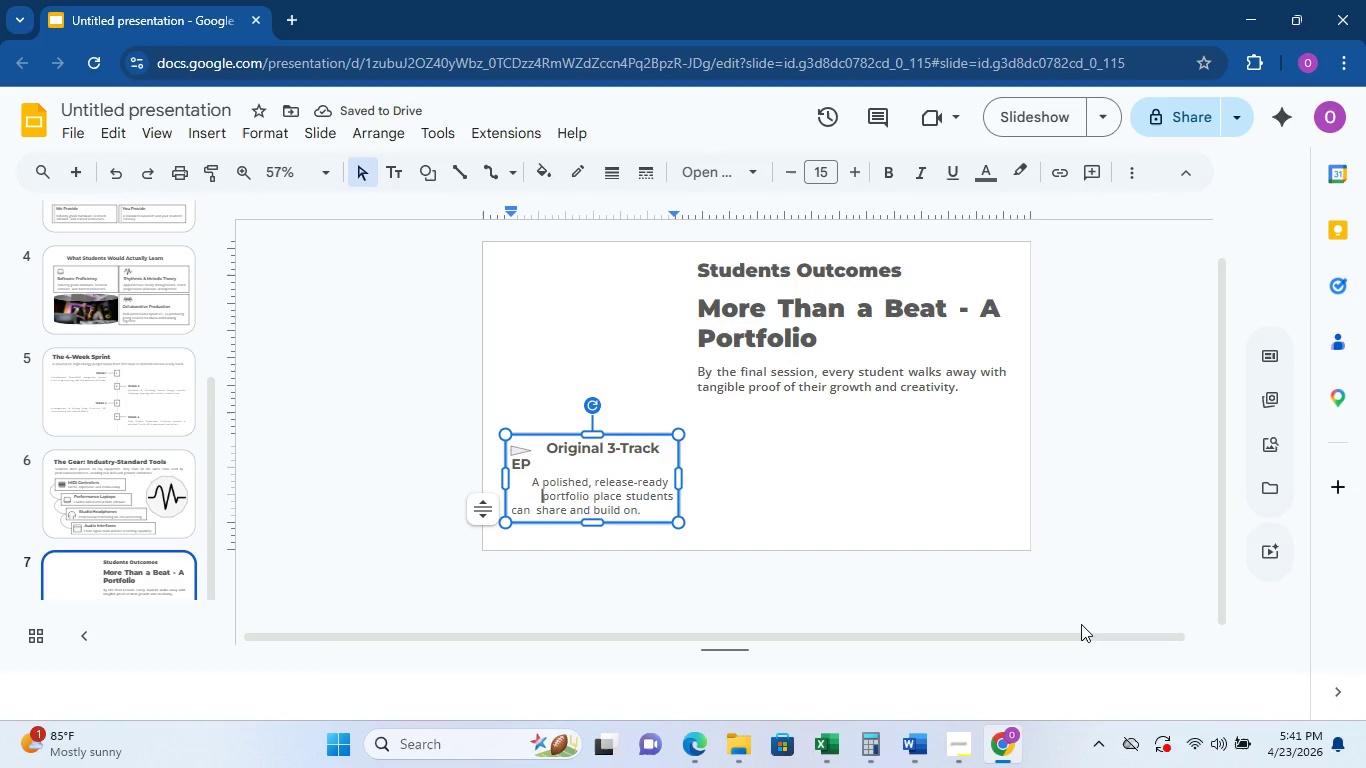 
key(ArrowRight)
 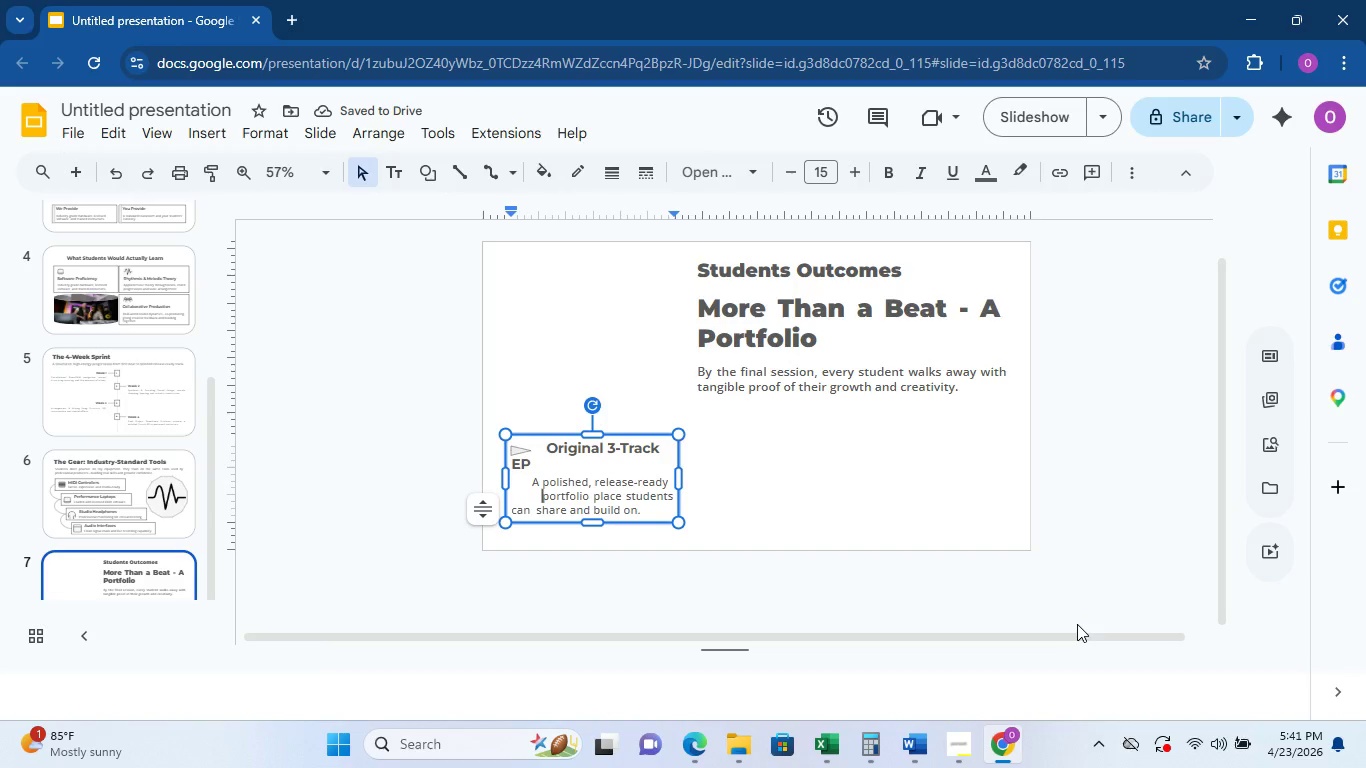 
key(Backspace)
 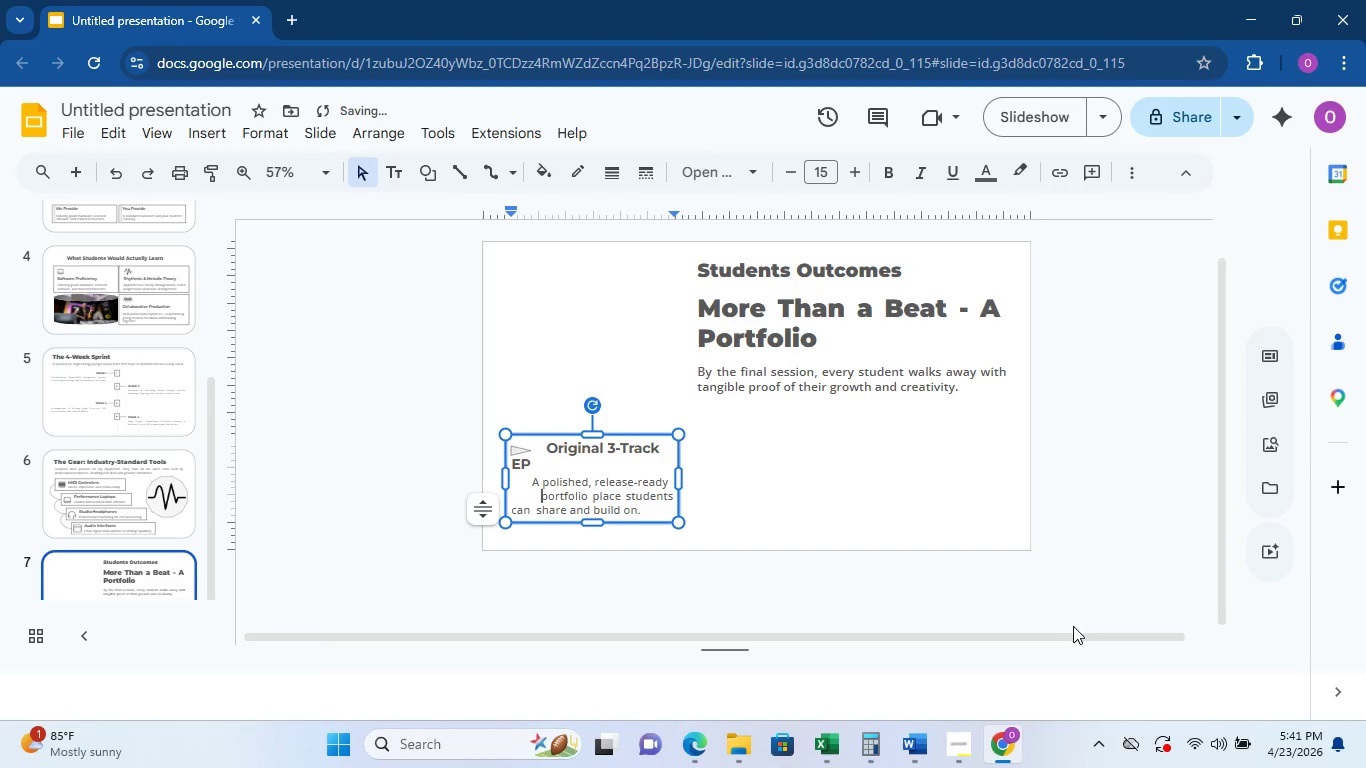 
key(Backspace)
 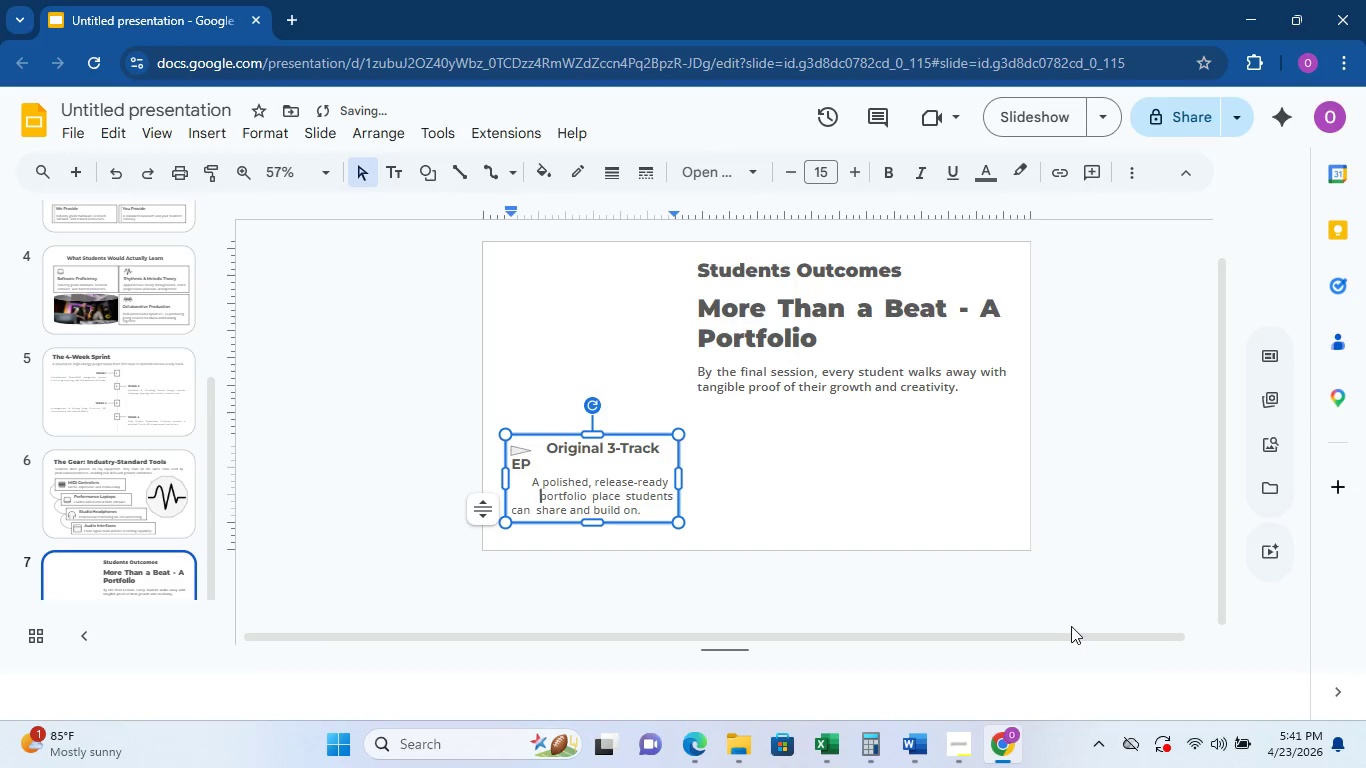 
key(Backspace)
 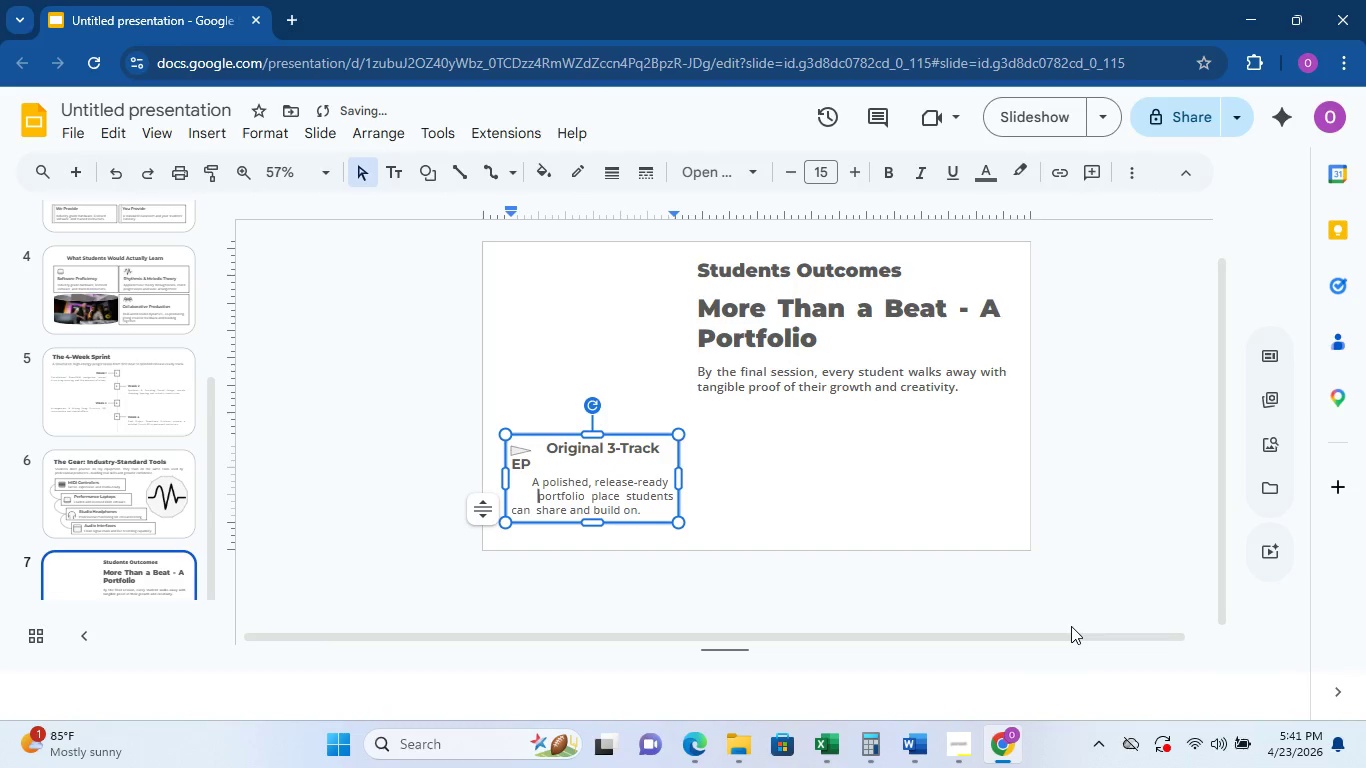 
key(Backspace)
 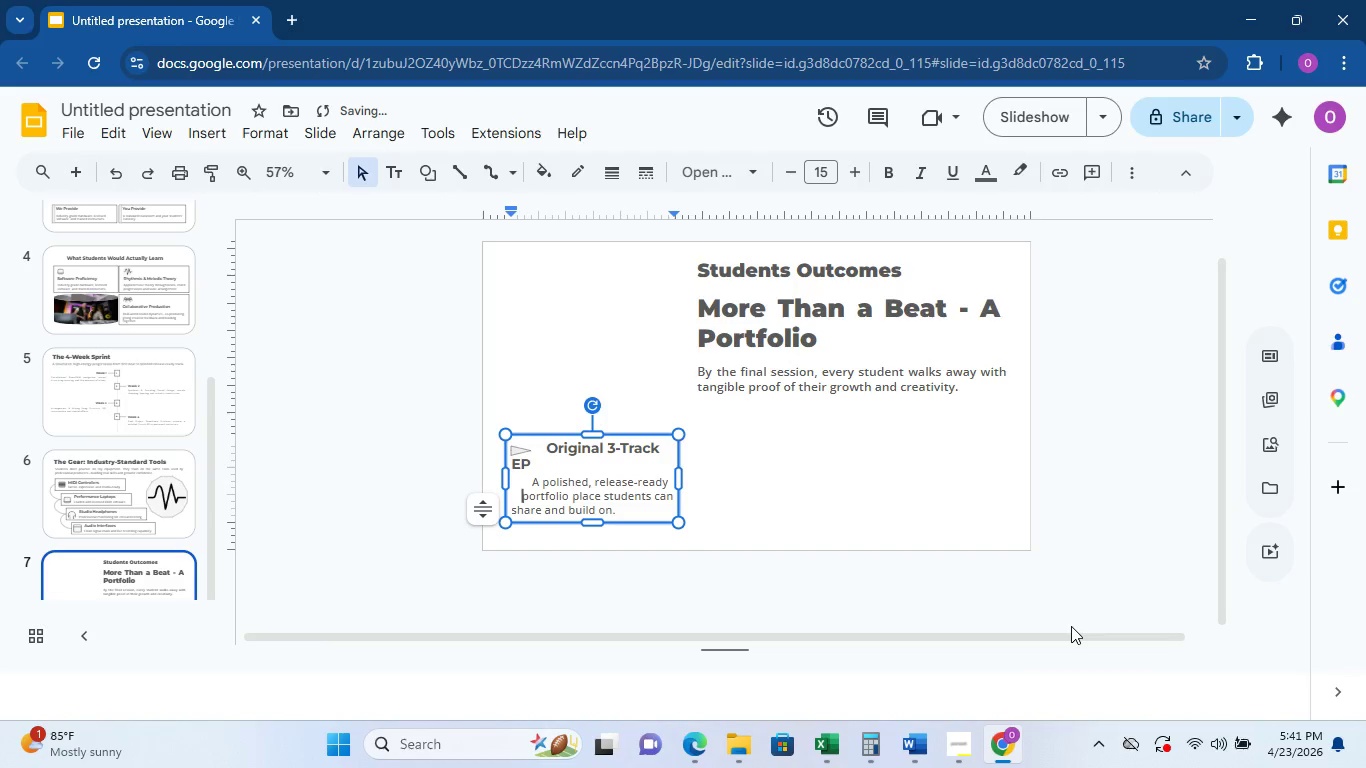 
key(Backspace)
 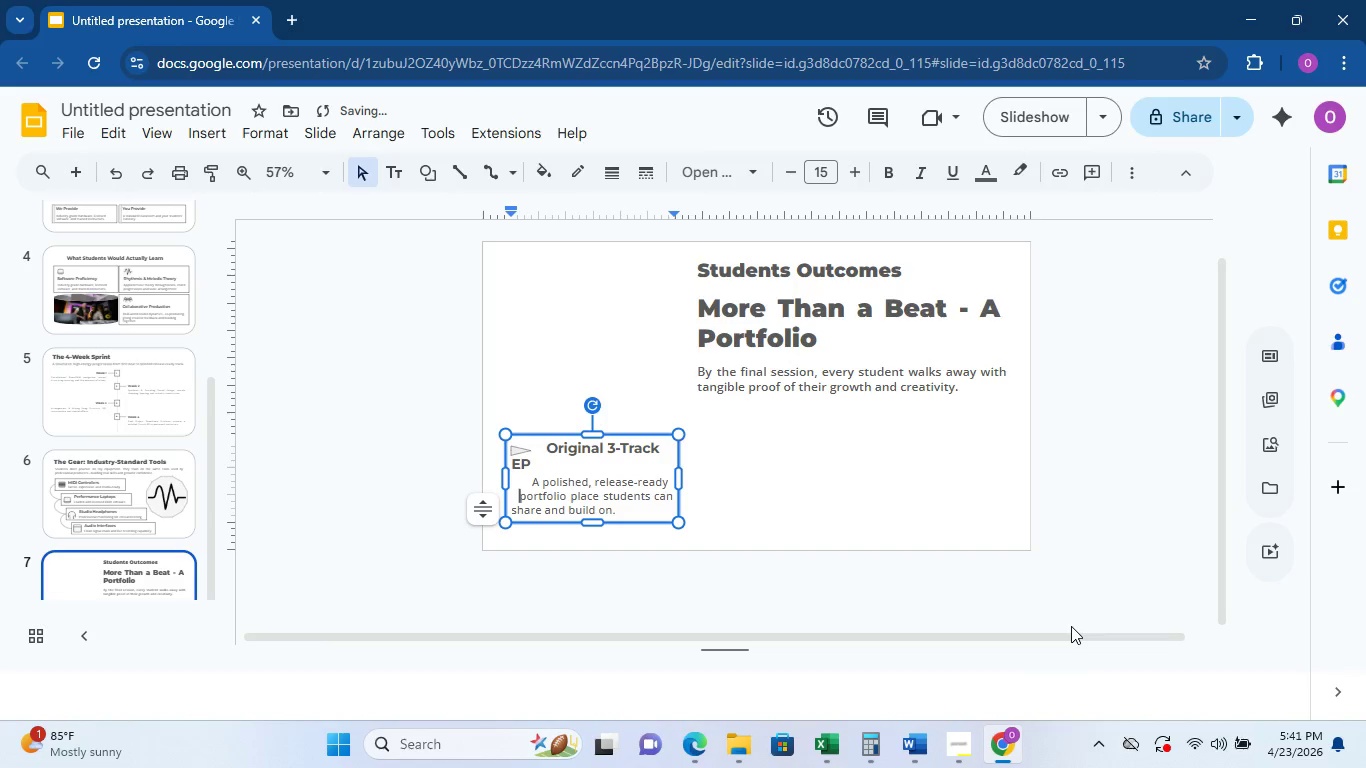 
key(Backspace)
 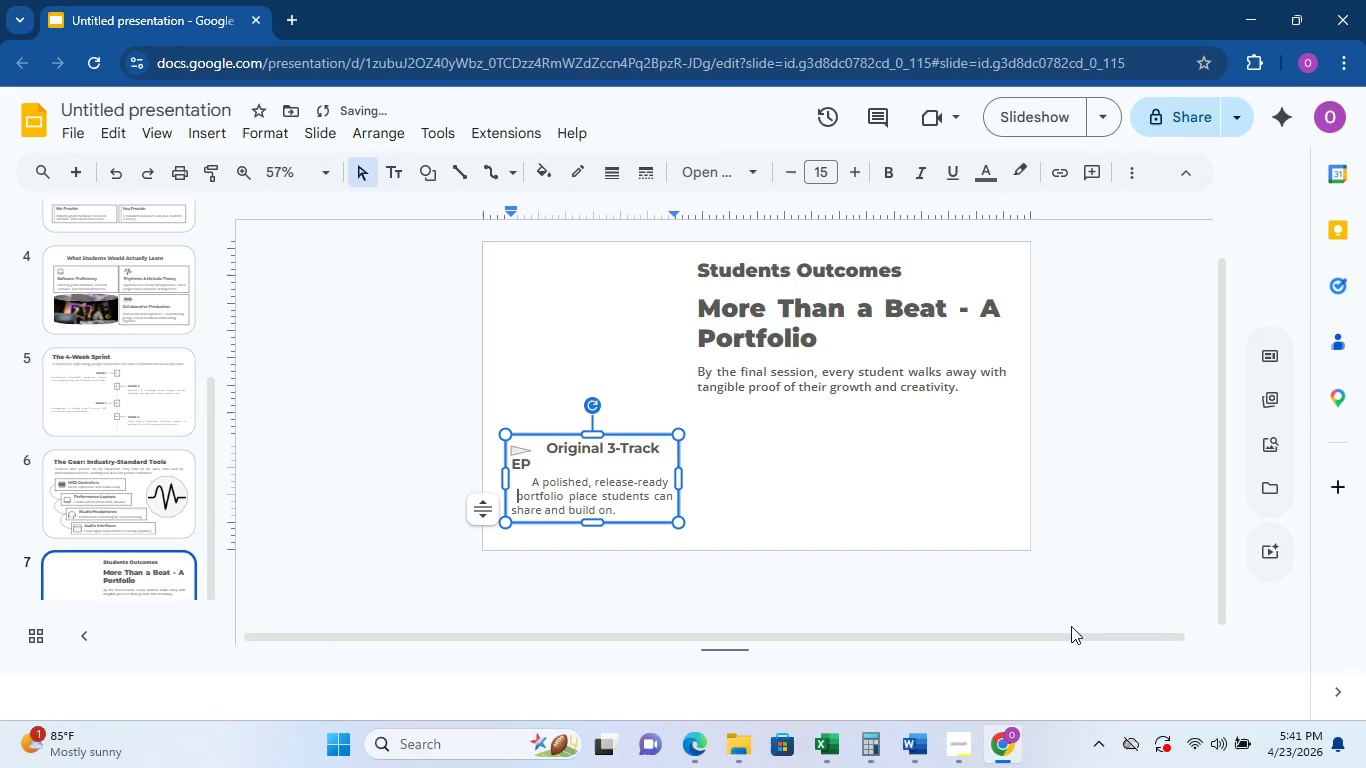 
key(Backspace)
 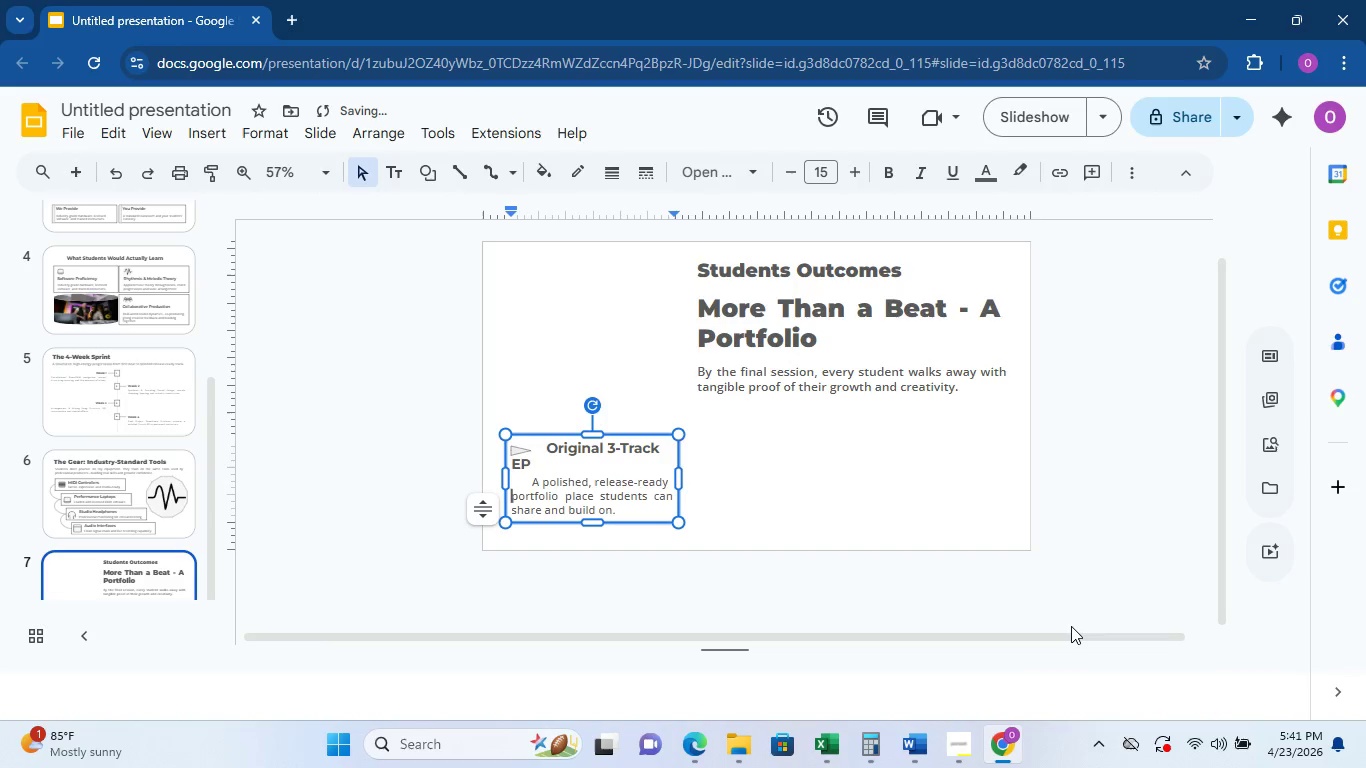 
key(Backspace)
 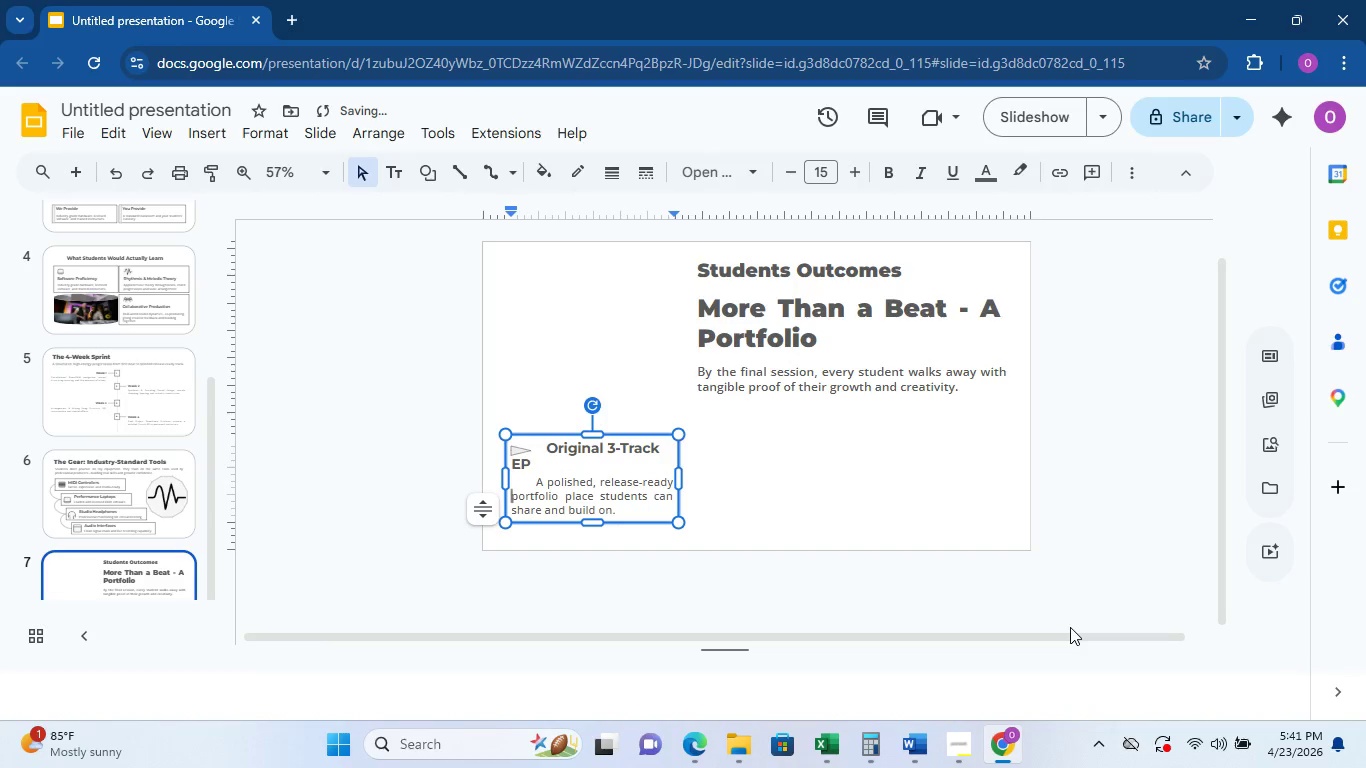 
key(ArrowUp)
 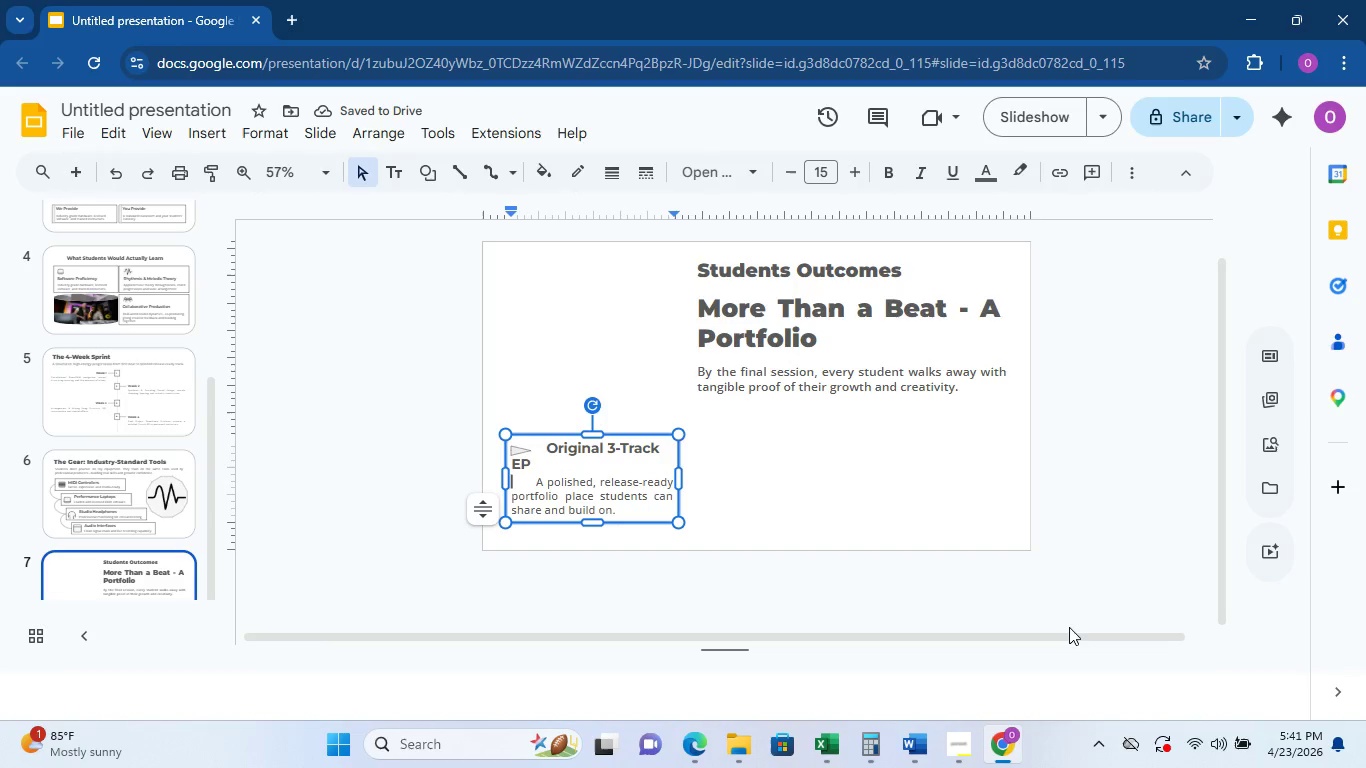 
key(ArrowRight)
 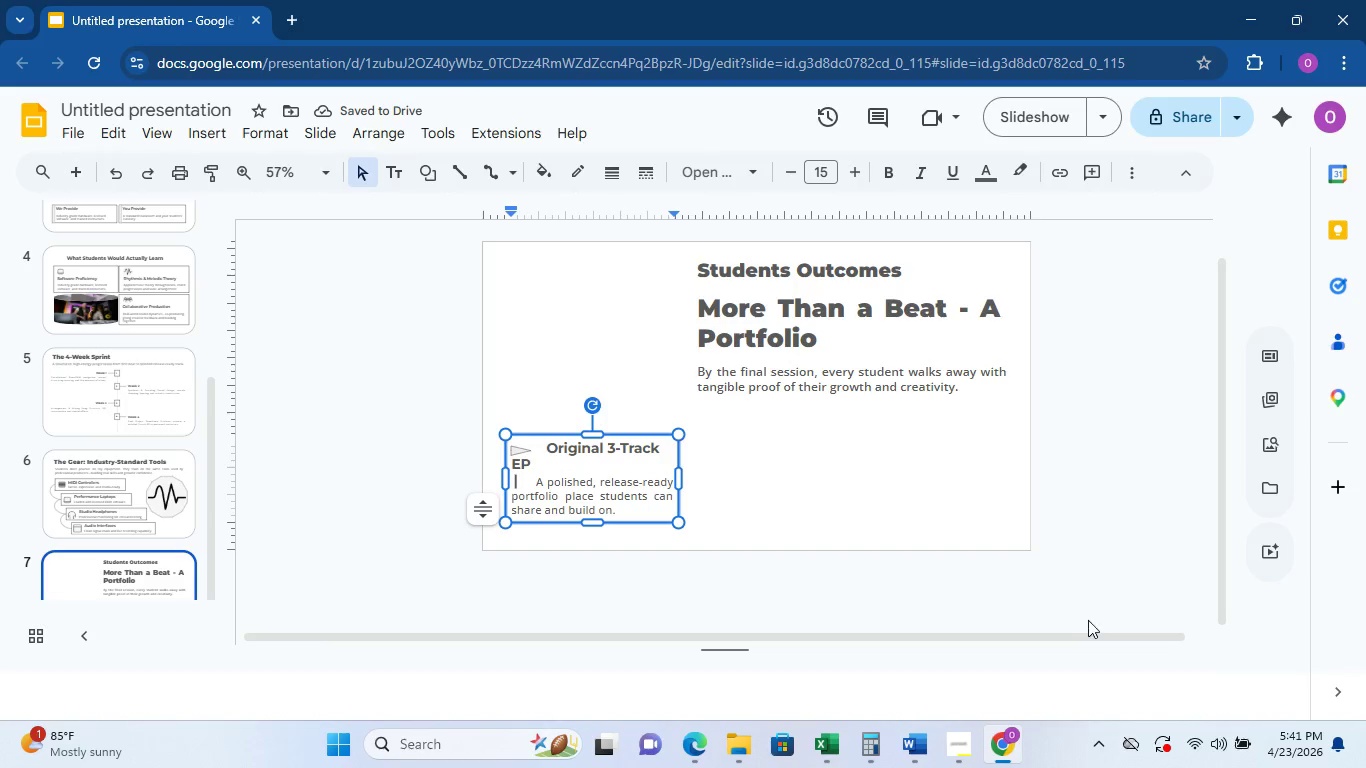 
key(ArrowRight)
 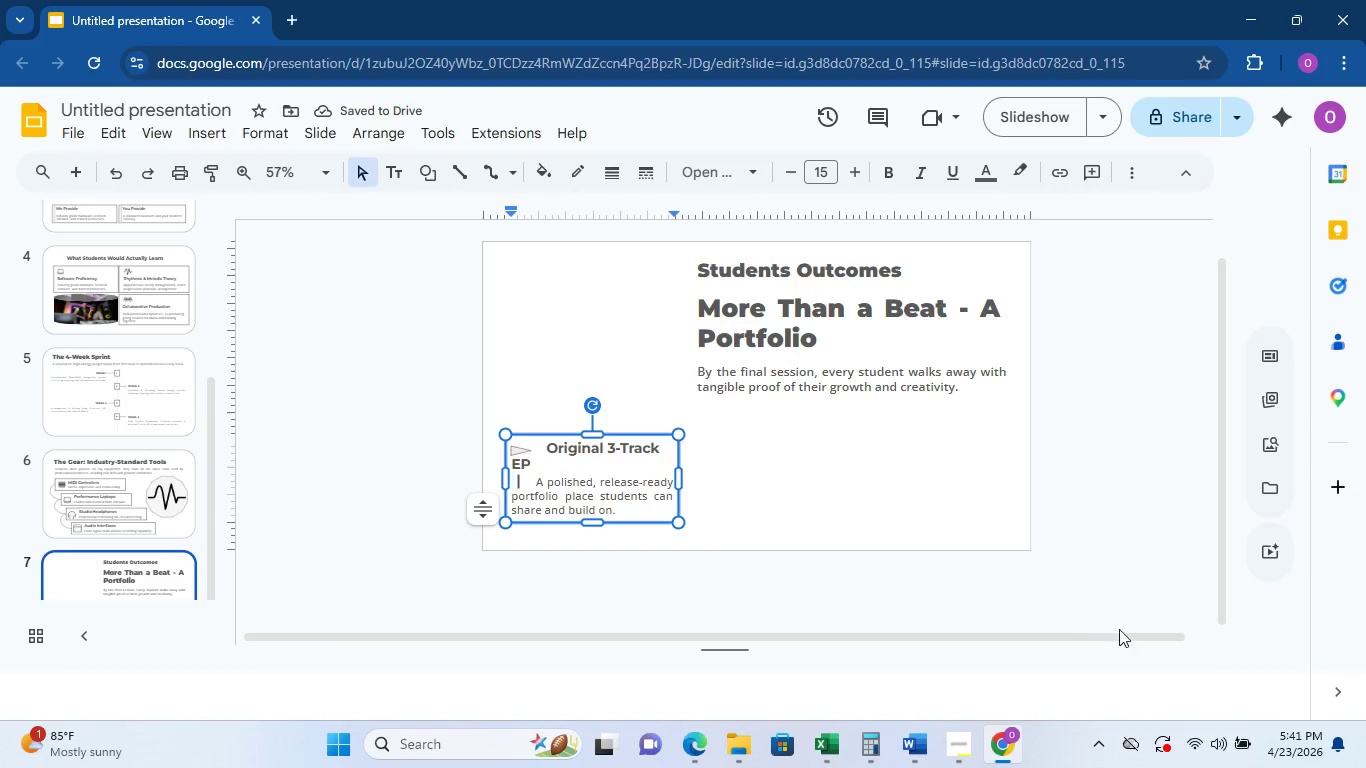 
key(ArrowRight)
 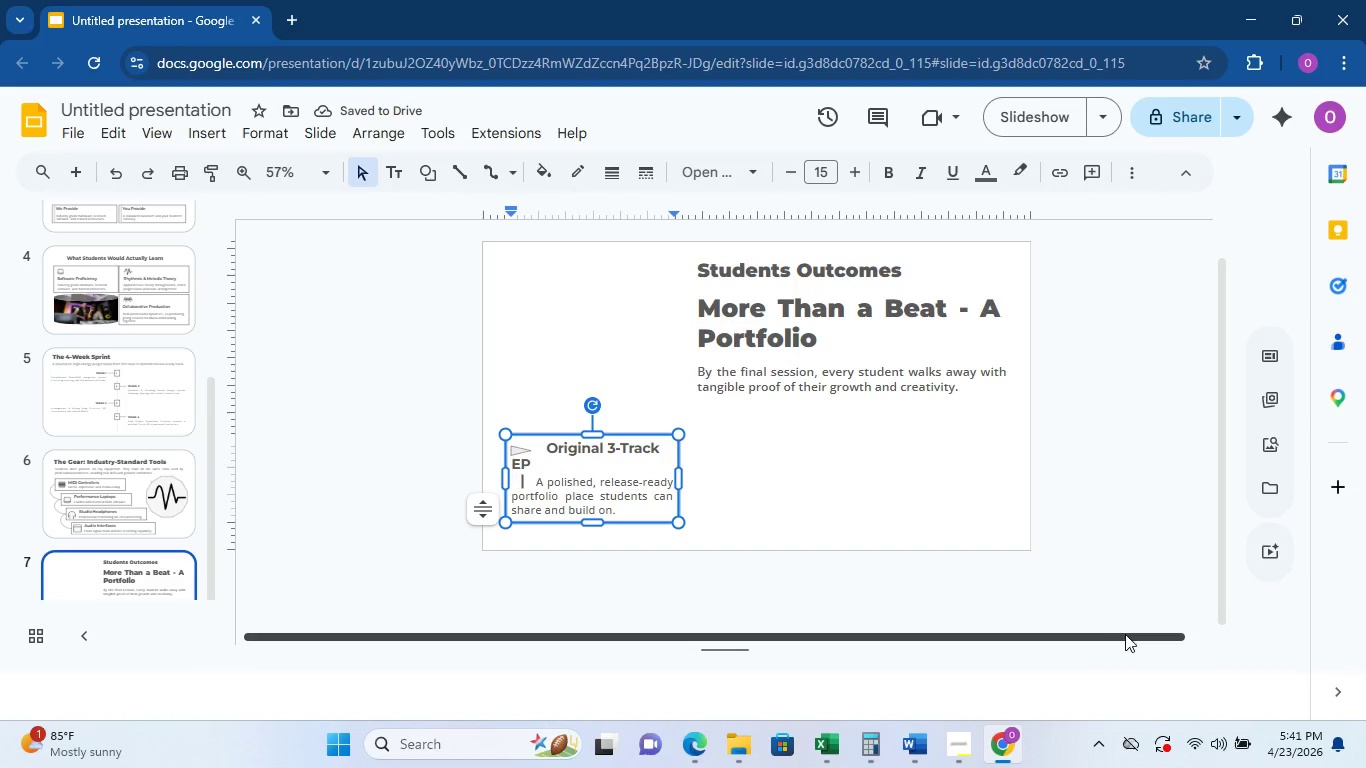 
key(ArrowRight)
 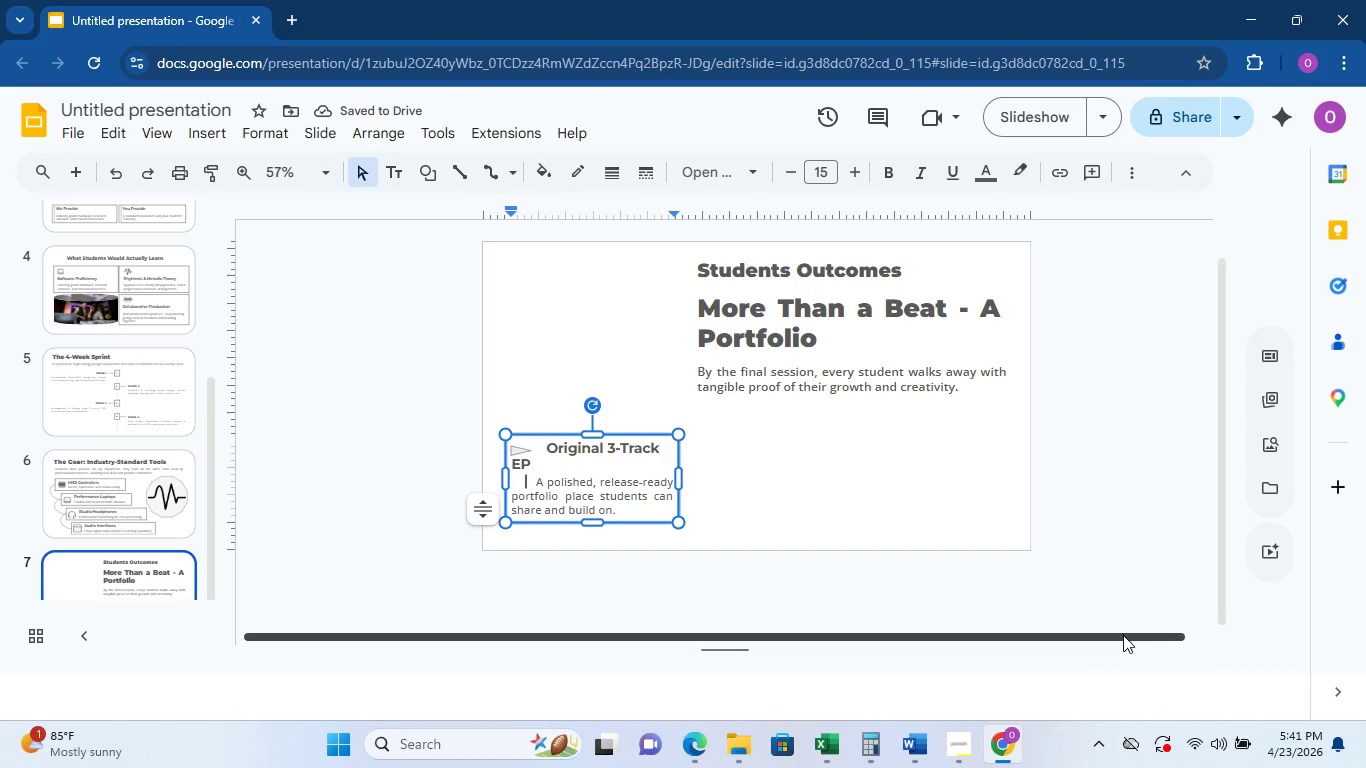 
key(ArrowRight)
 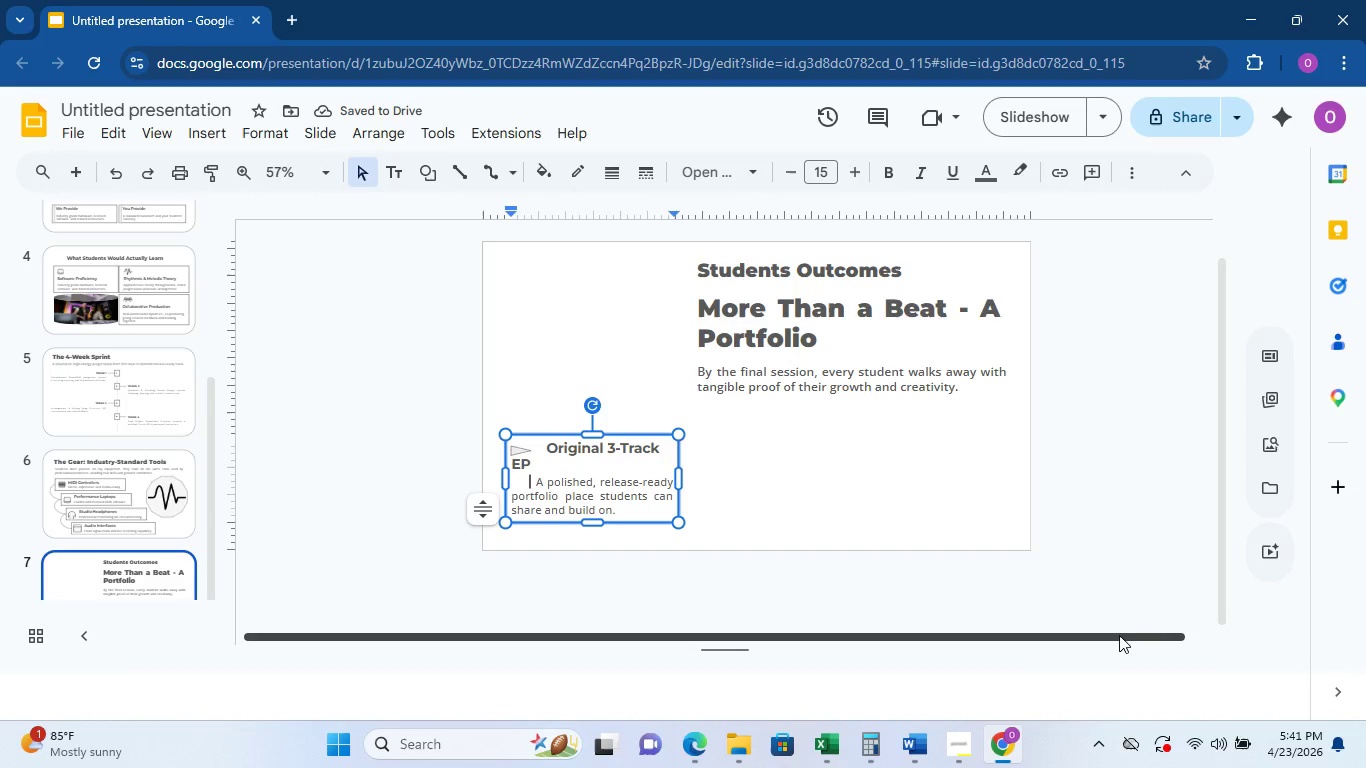 
key(ArrowRight)
 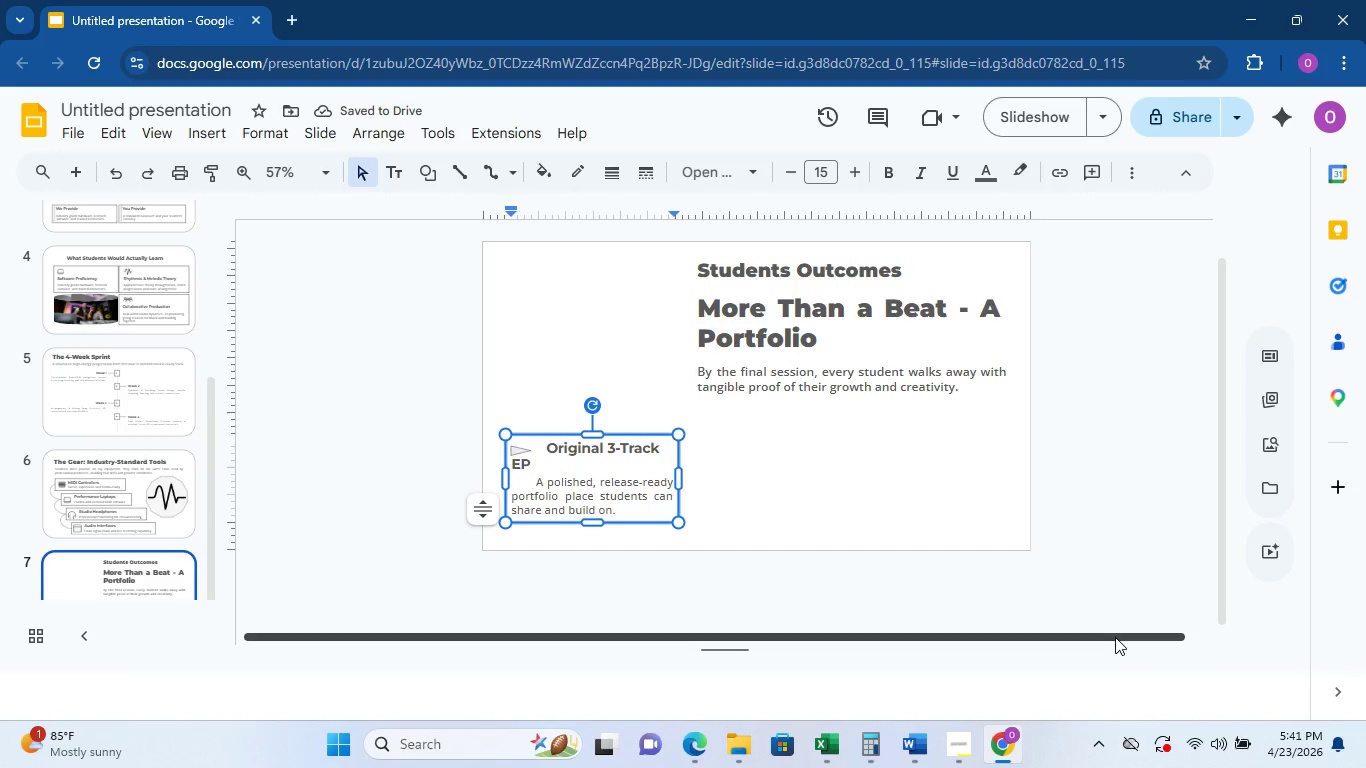 
key(Backspace)
 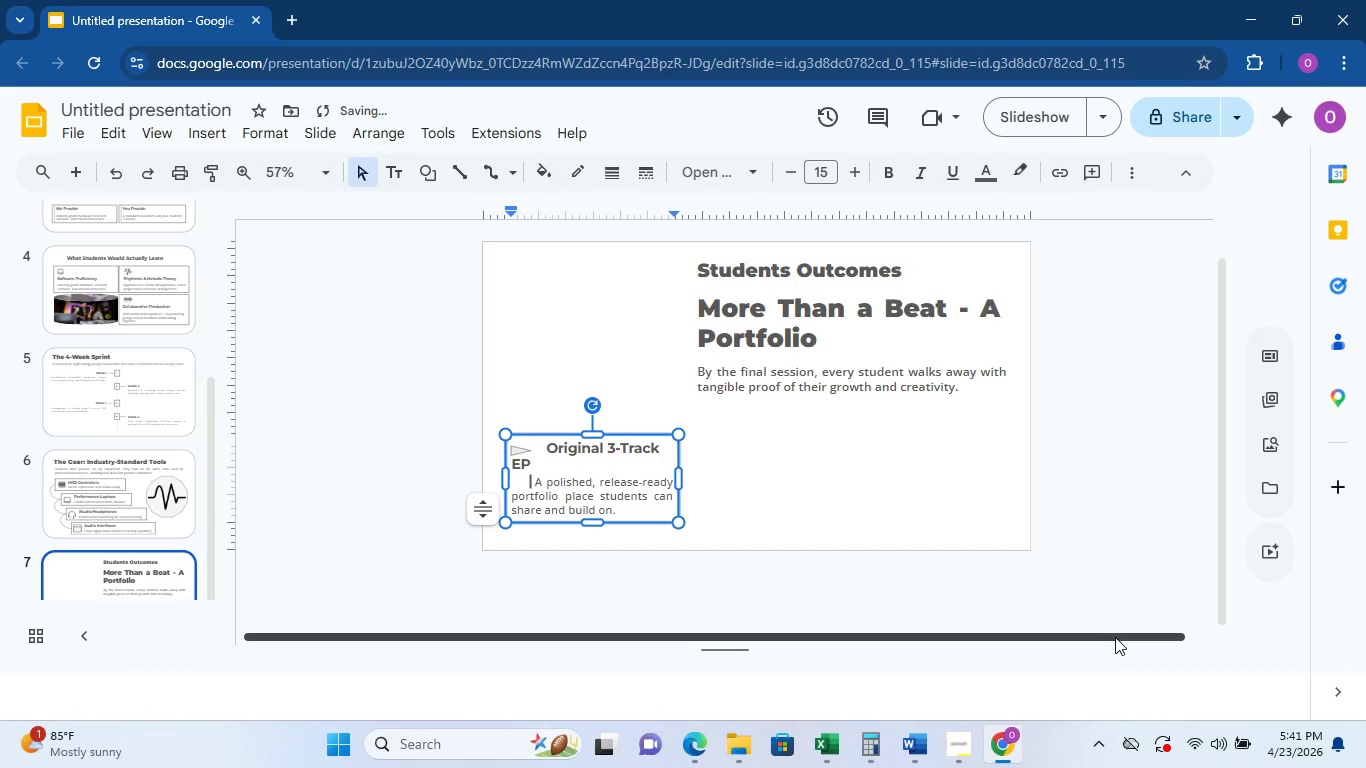 
key(Backspace)
 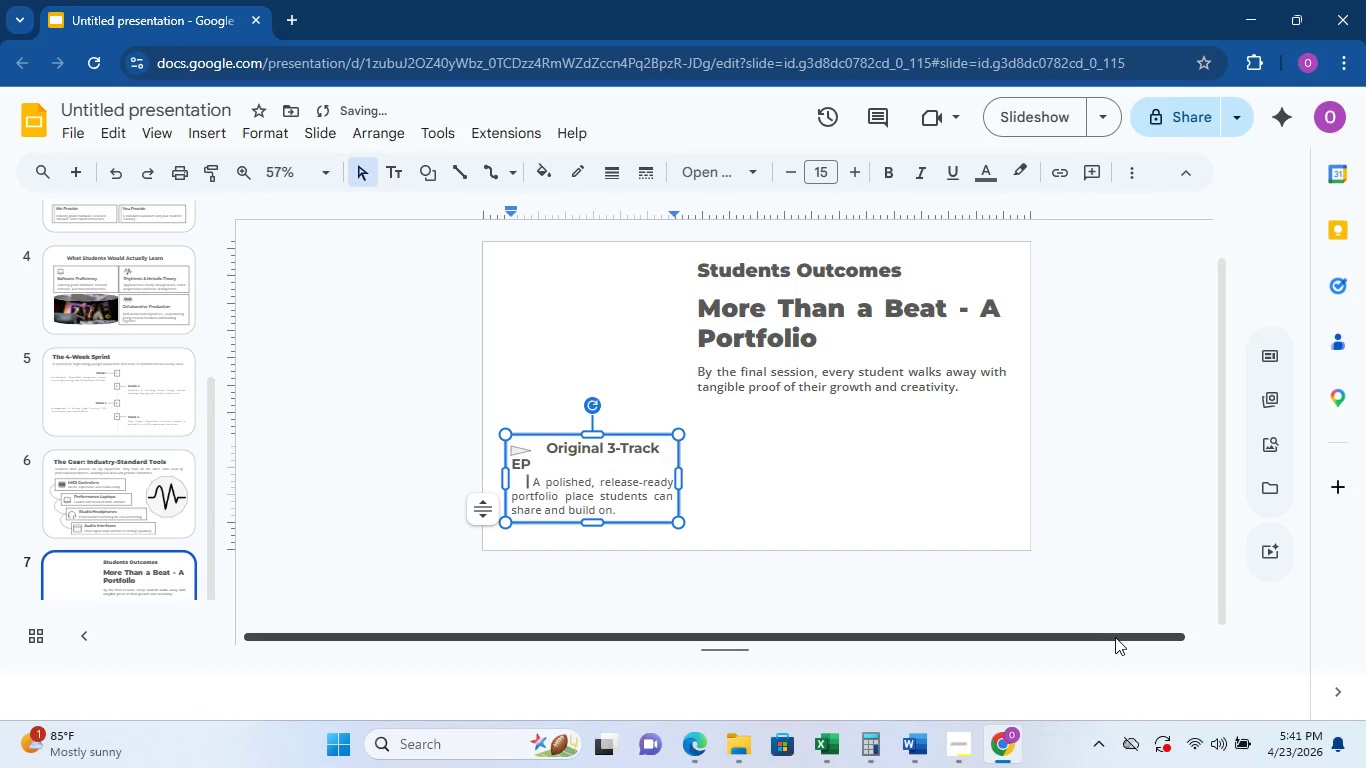 
key(Backspace)
 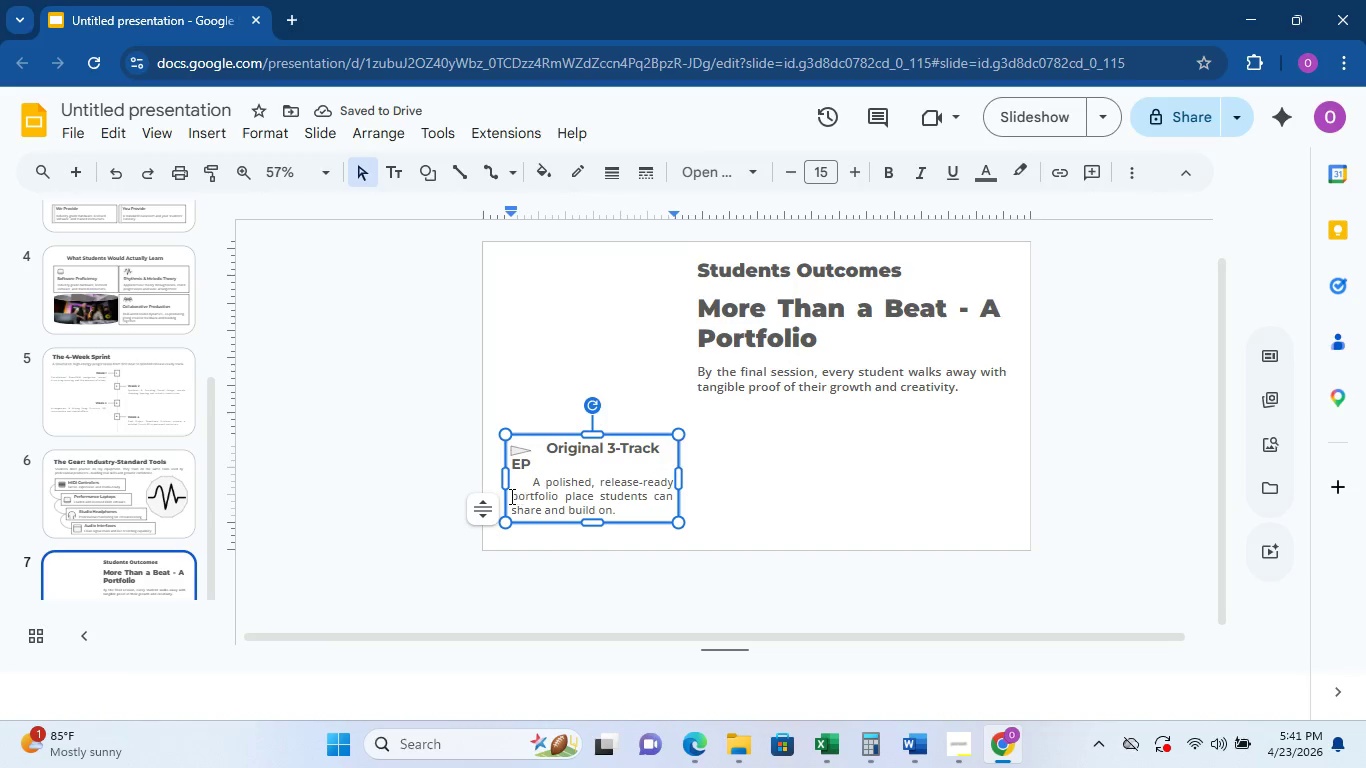 
double_click([511, 496])
 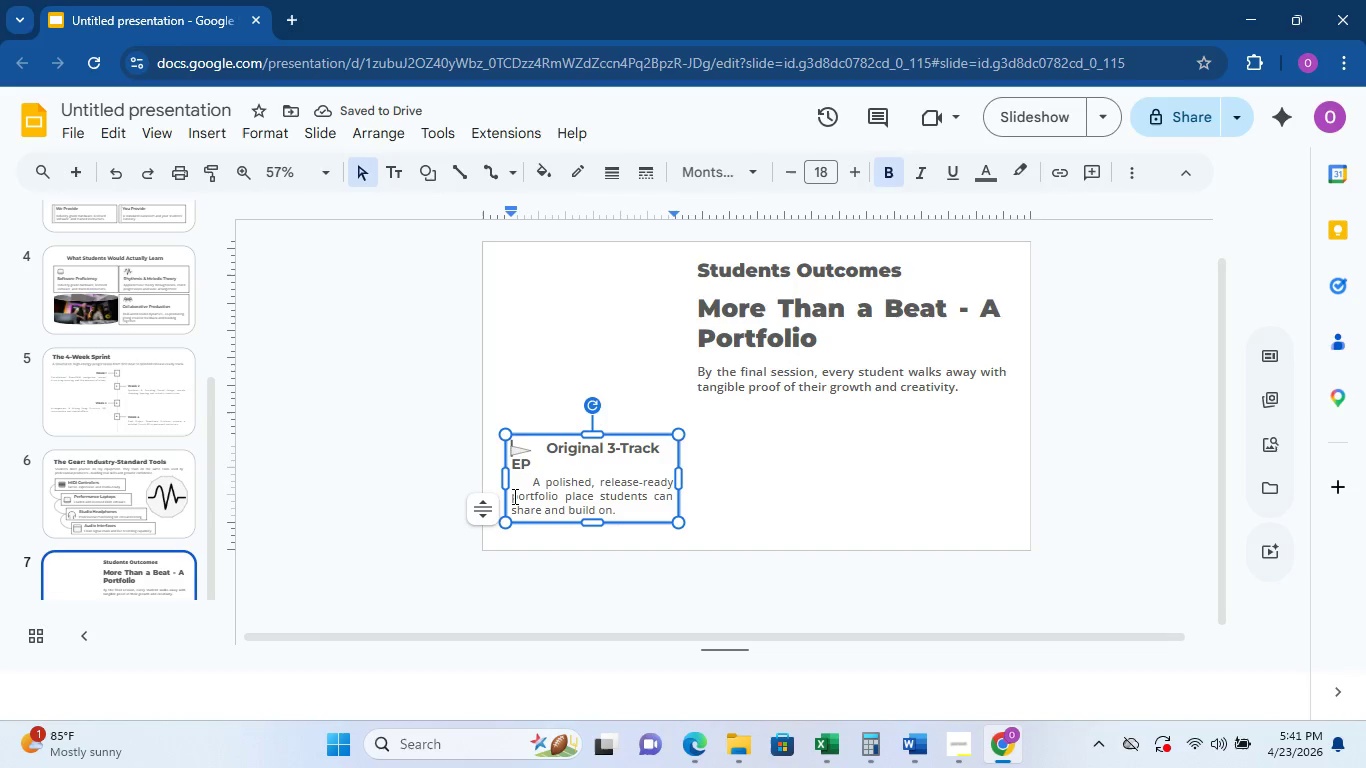 
left_click([513, 496])
 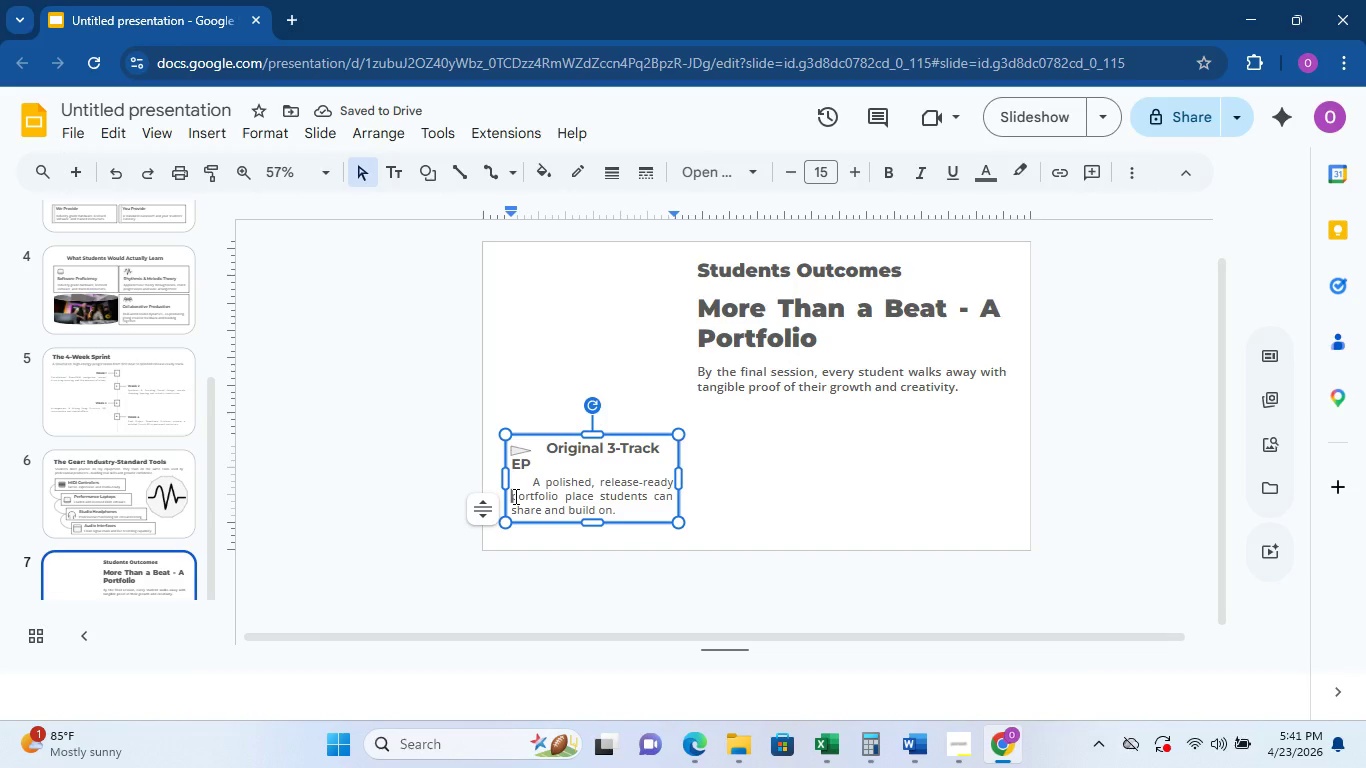 
key(Space)
 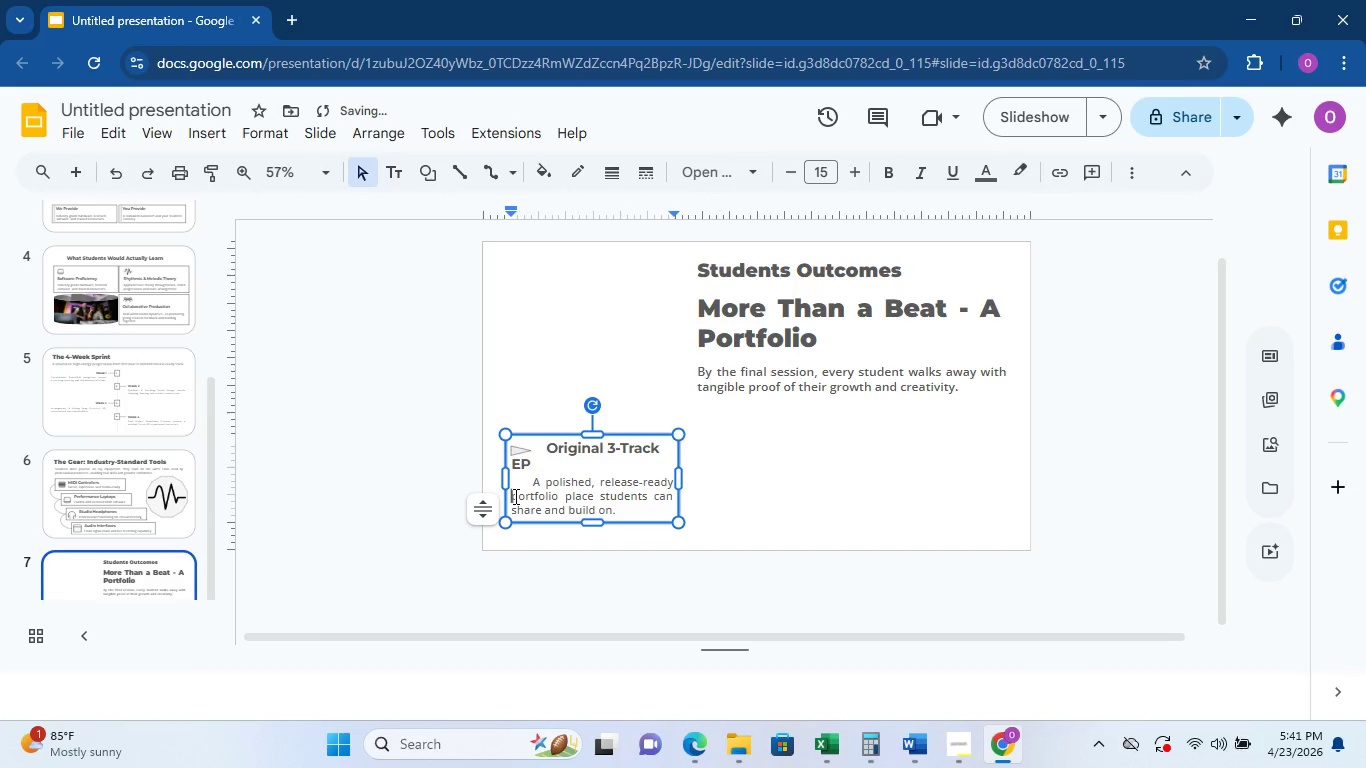 
key(Space)
 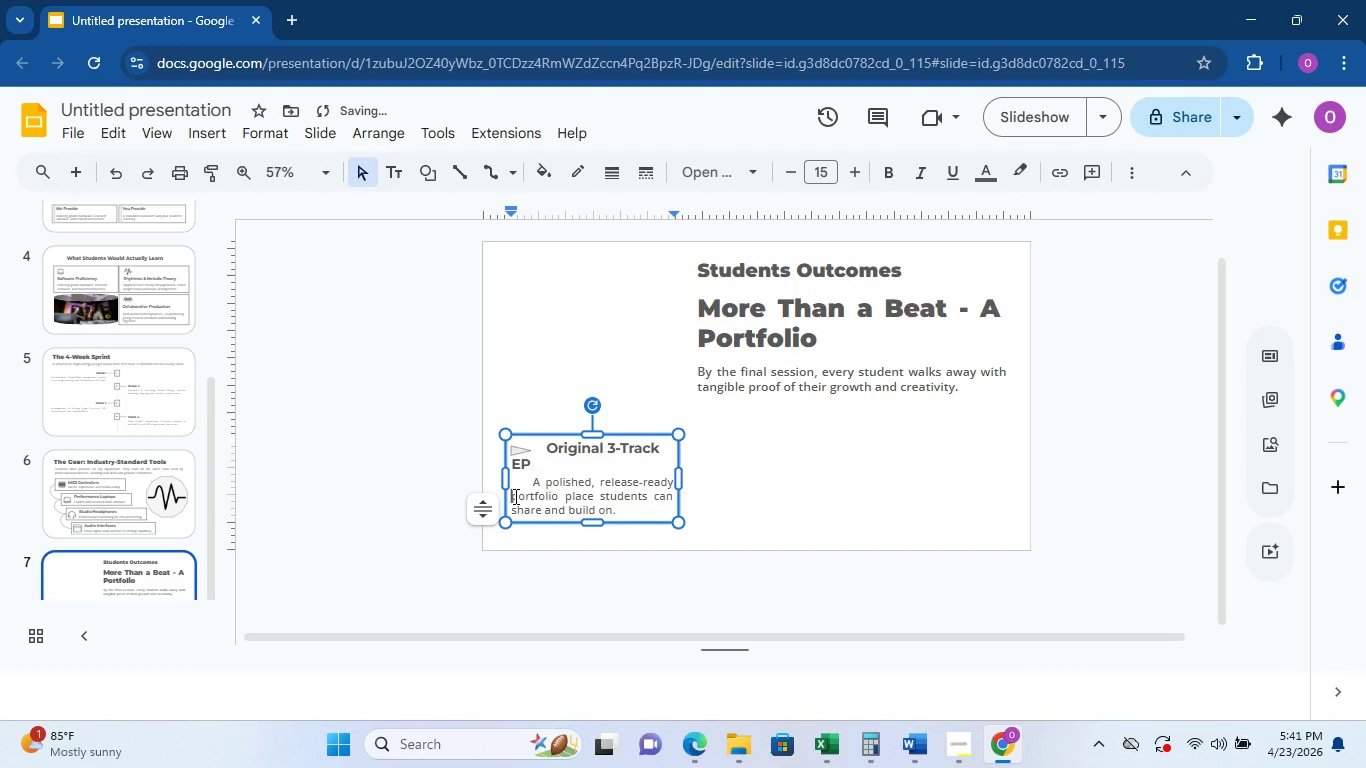 
key(Space)
 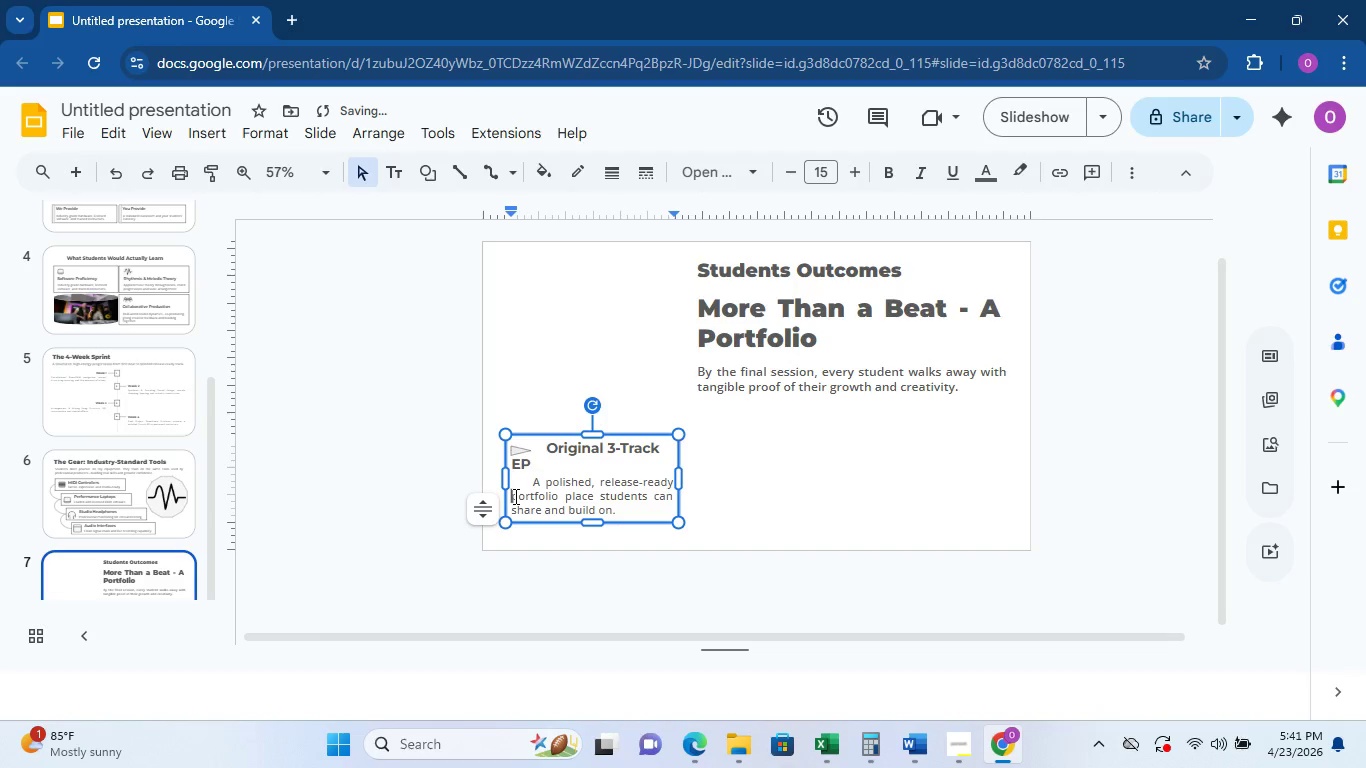 
key(Space)
 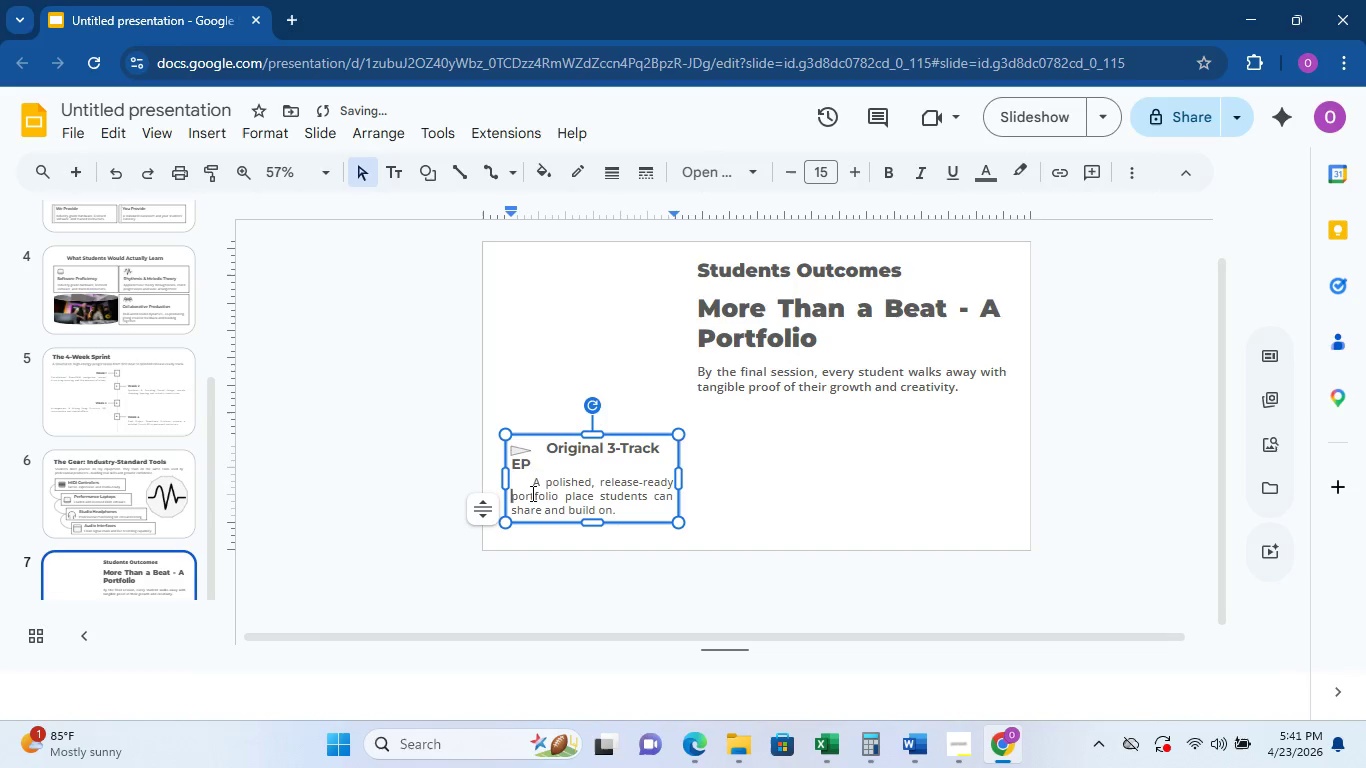 
key(Space)
 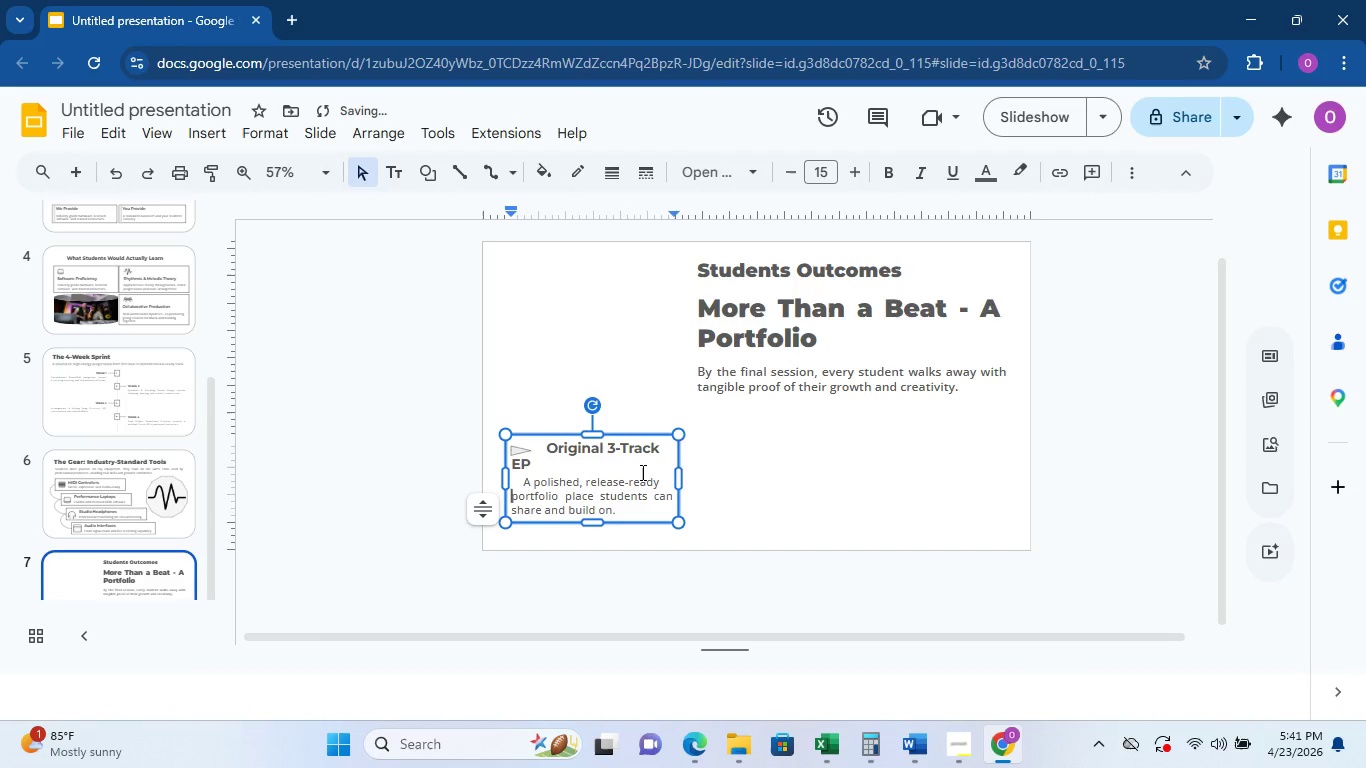 
key(Enter)
 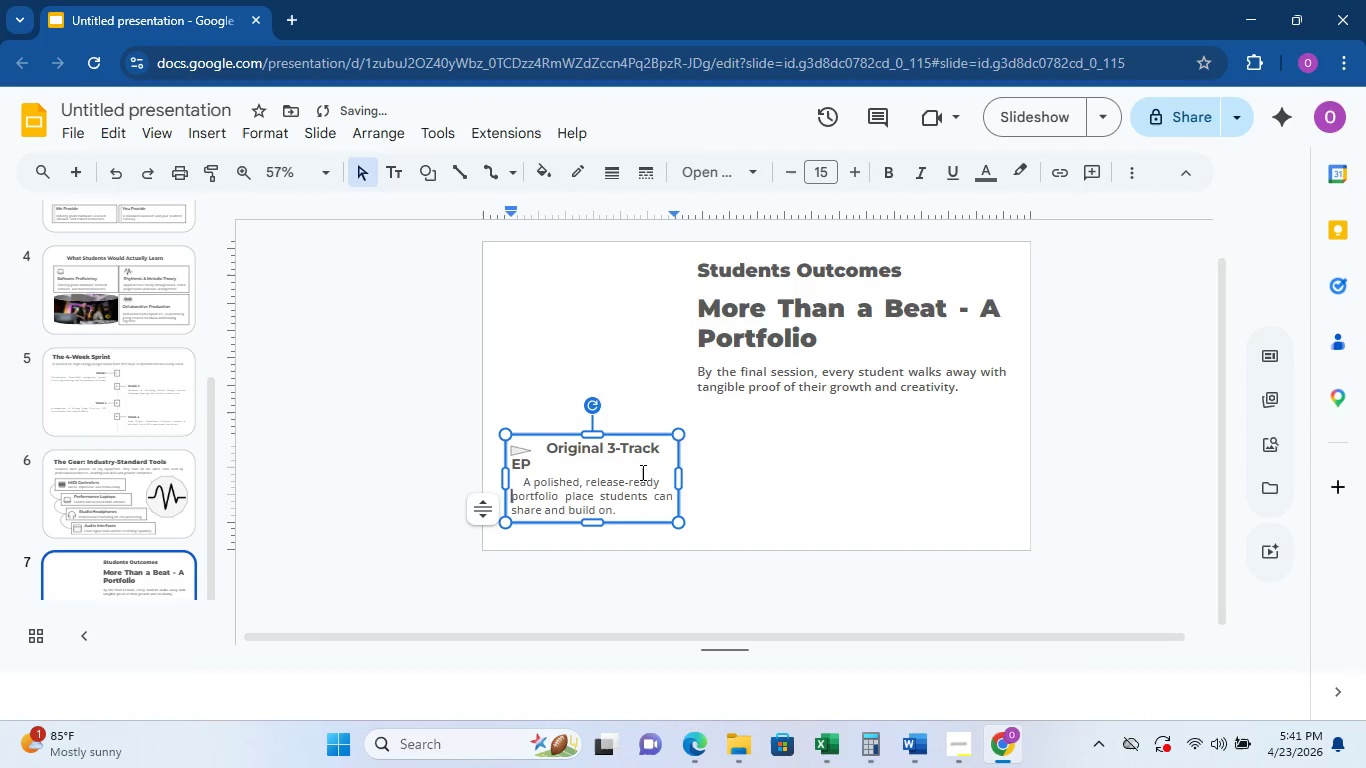 
key(Space)
 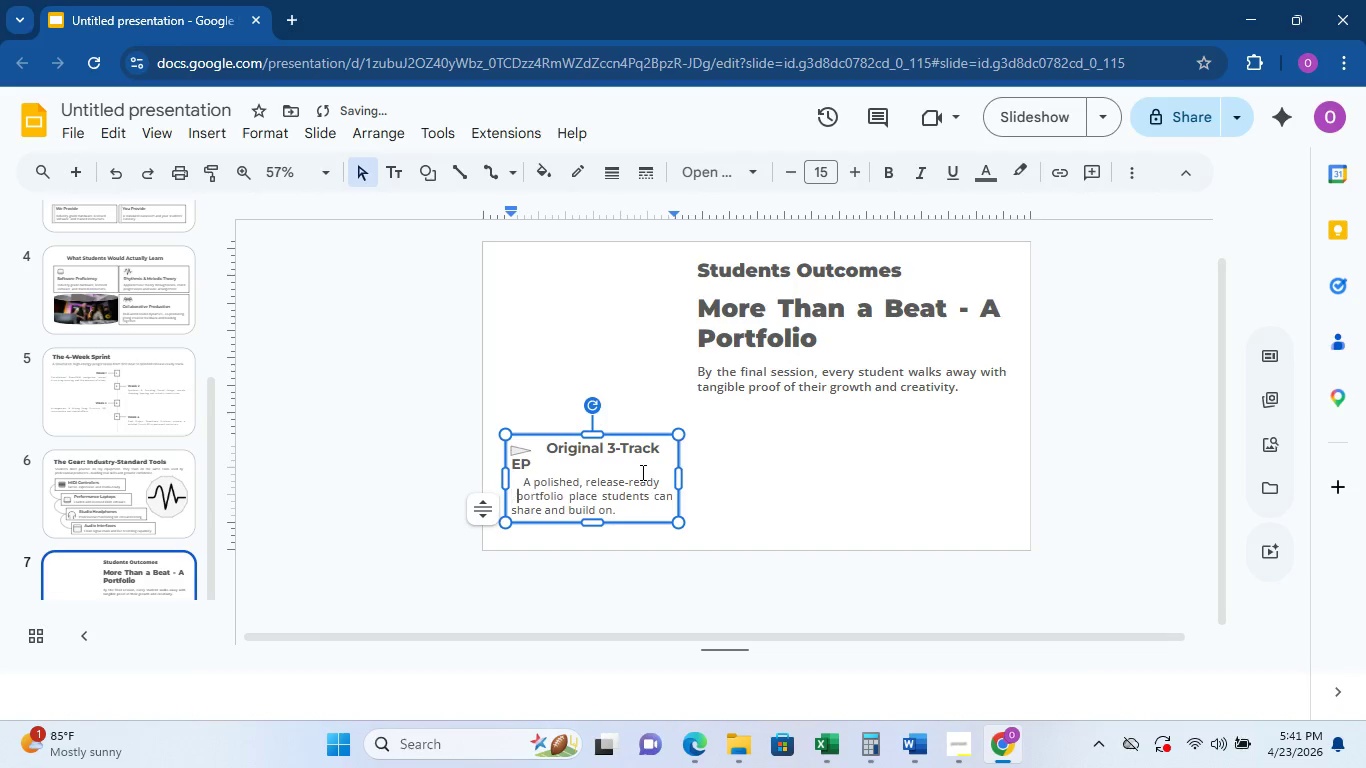 
key(Space)
 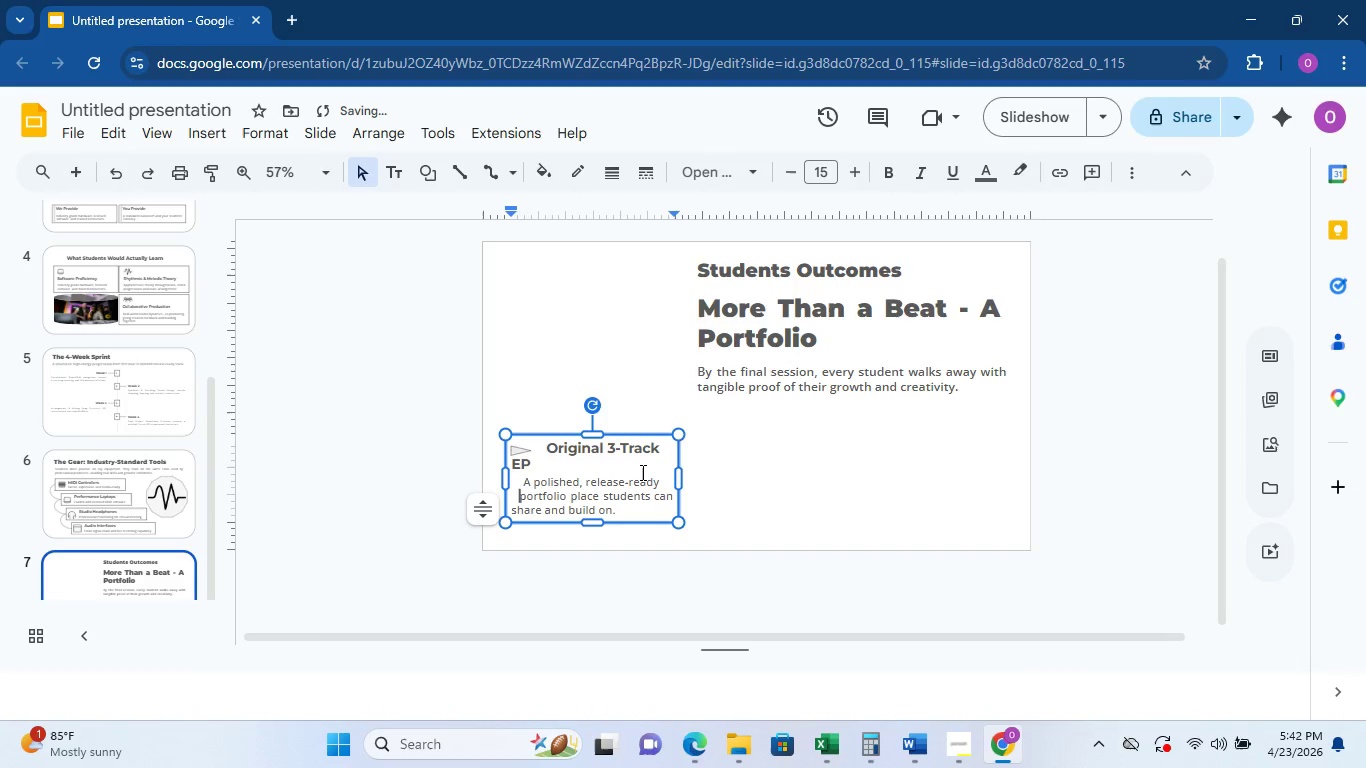 
key(Space)
 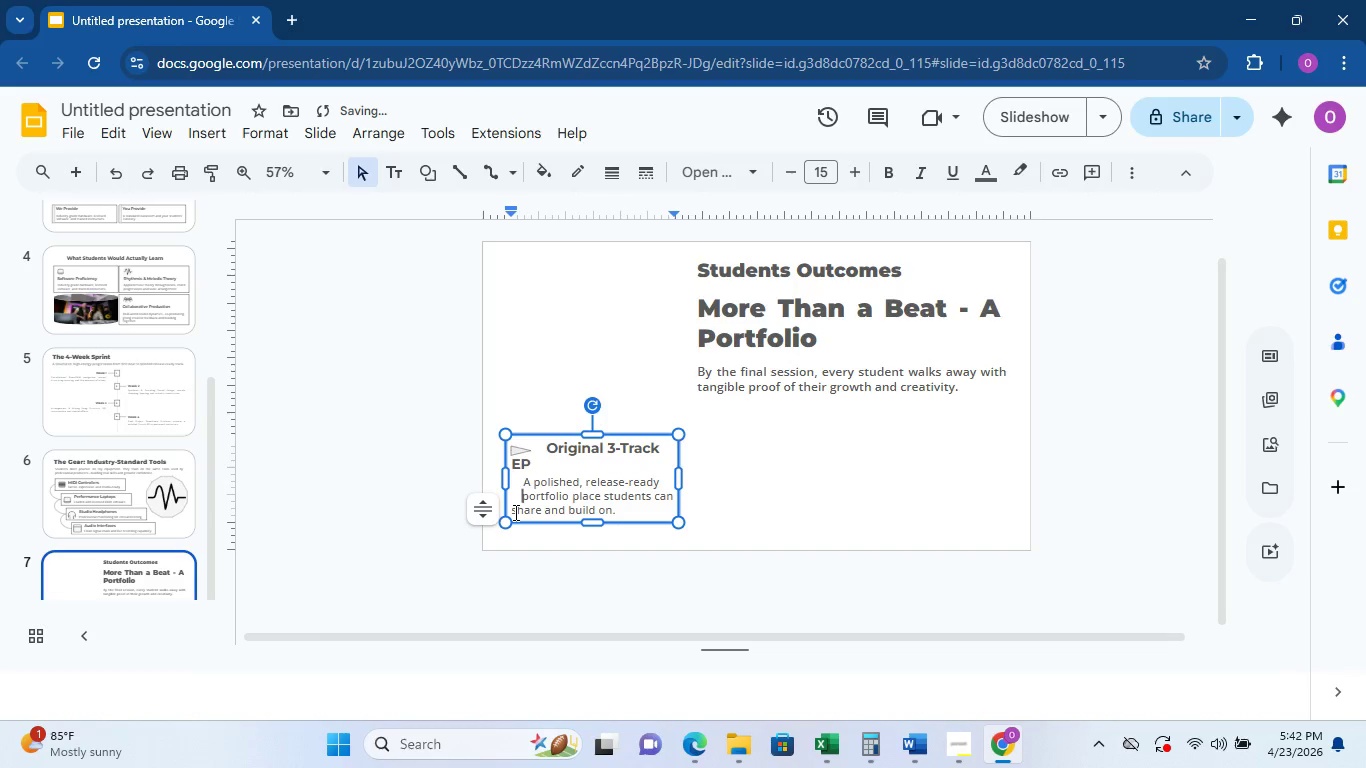 
left_click([510, 511])
 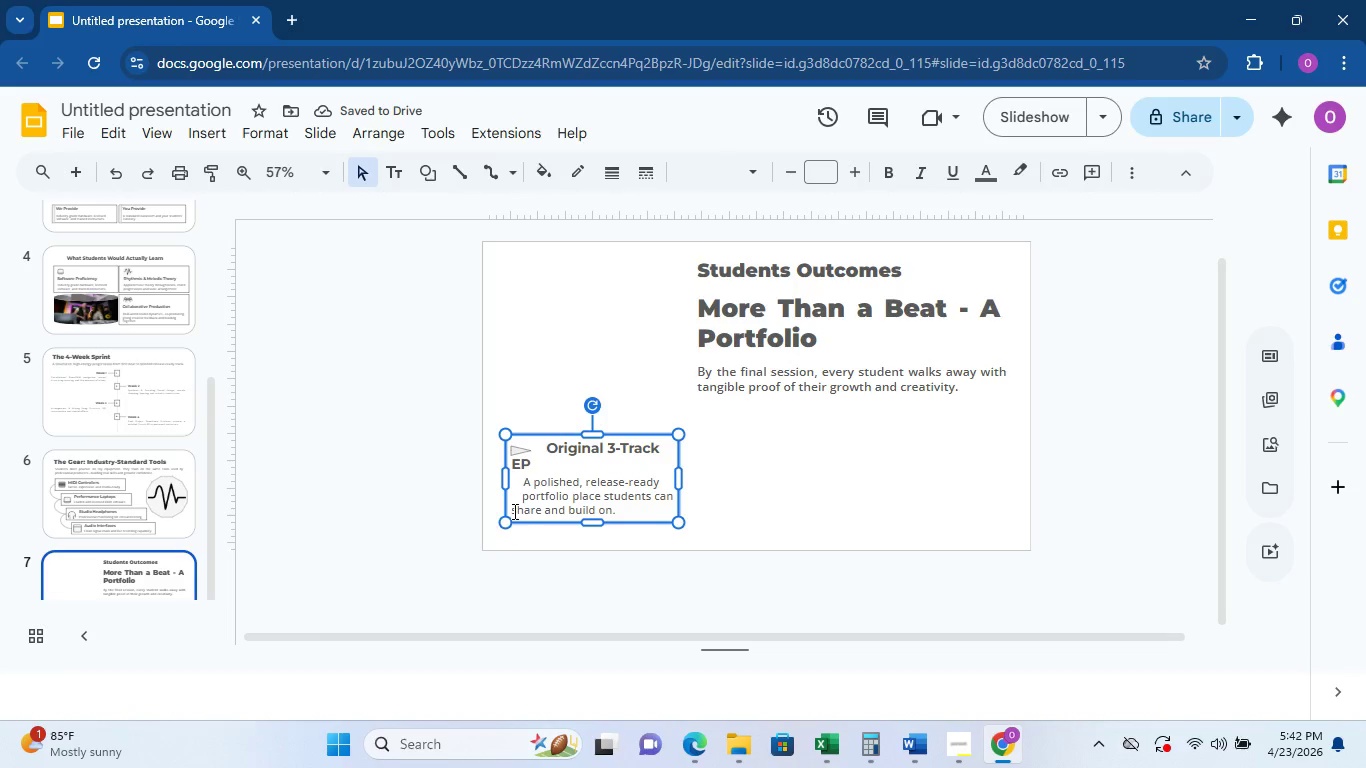 
left_click([513, 511])
 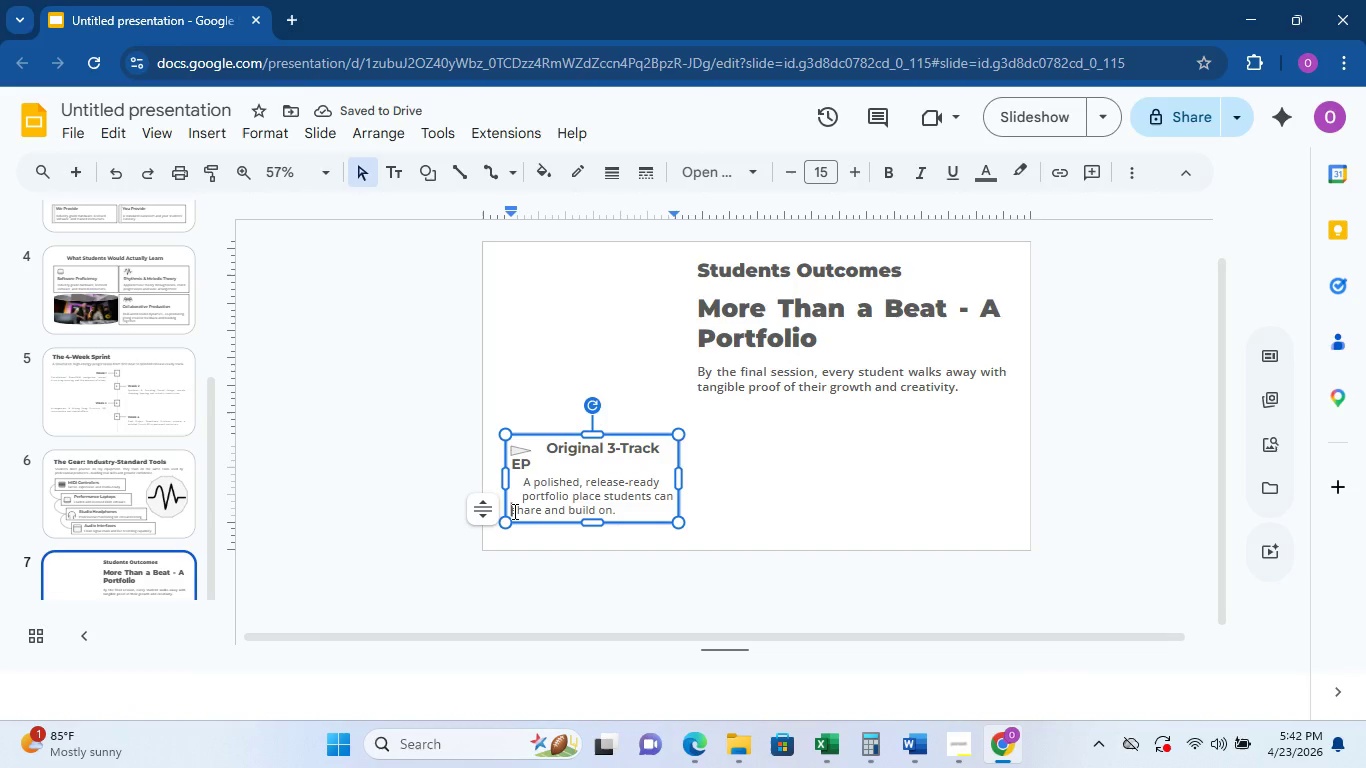 
key(Space)
 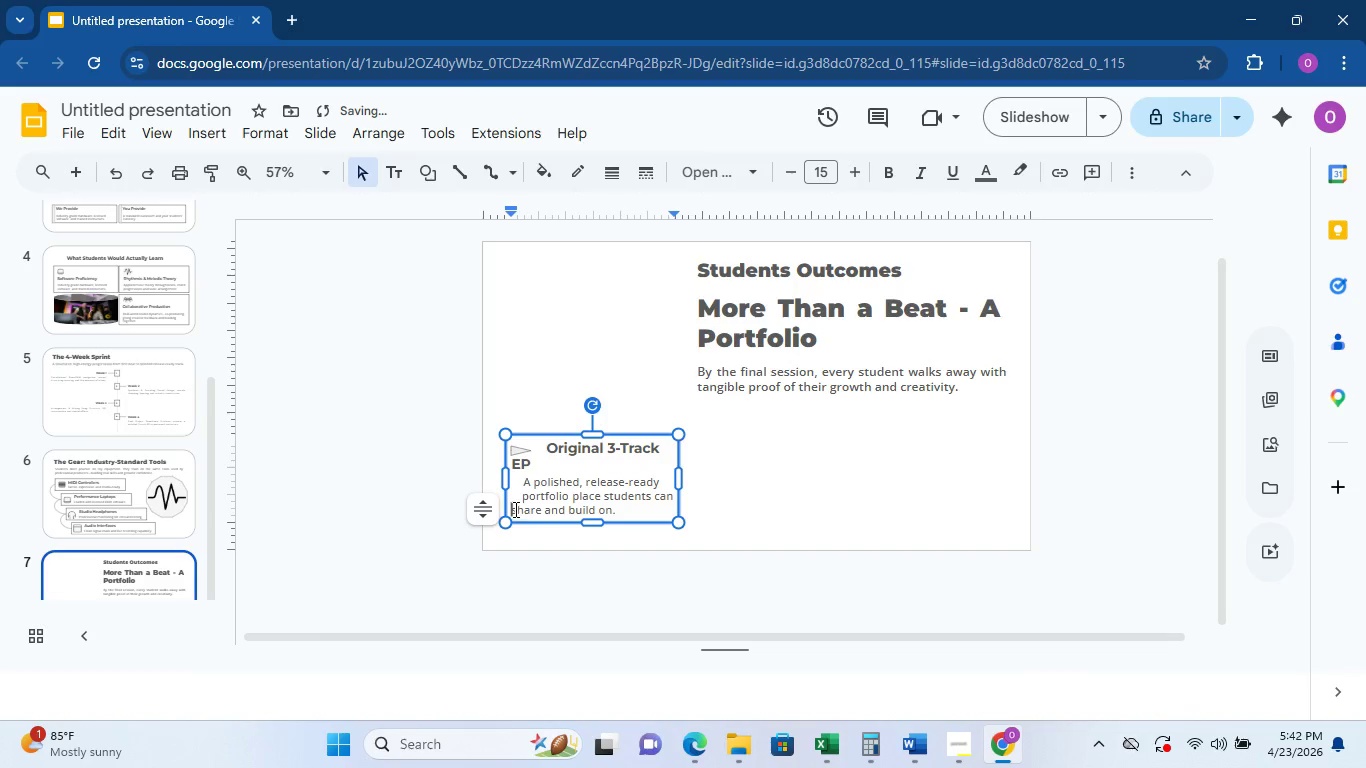 
key(Space)
 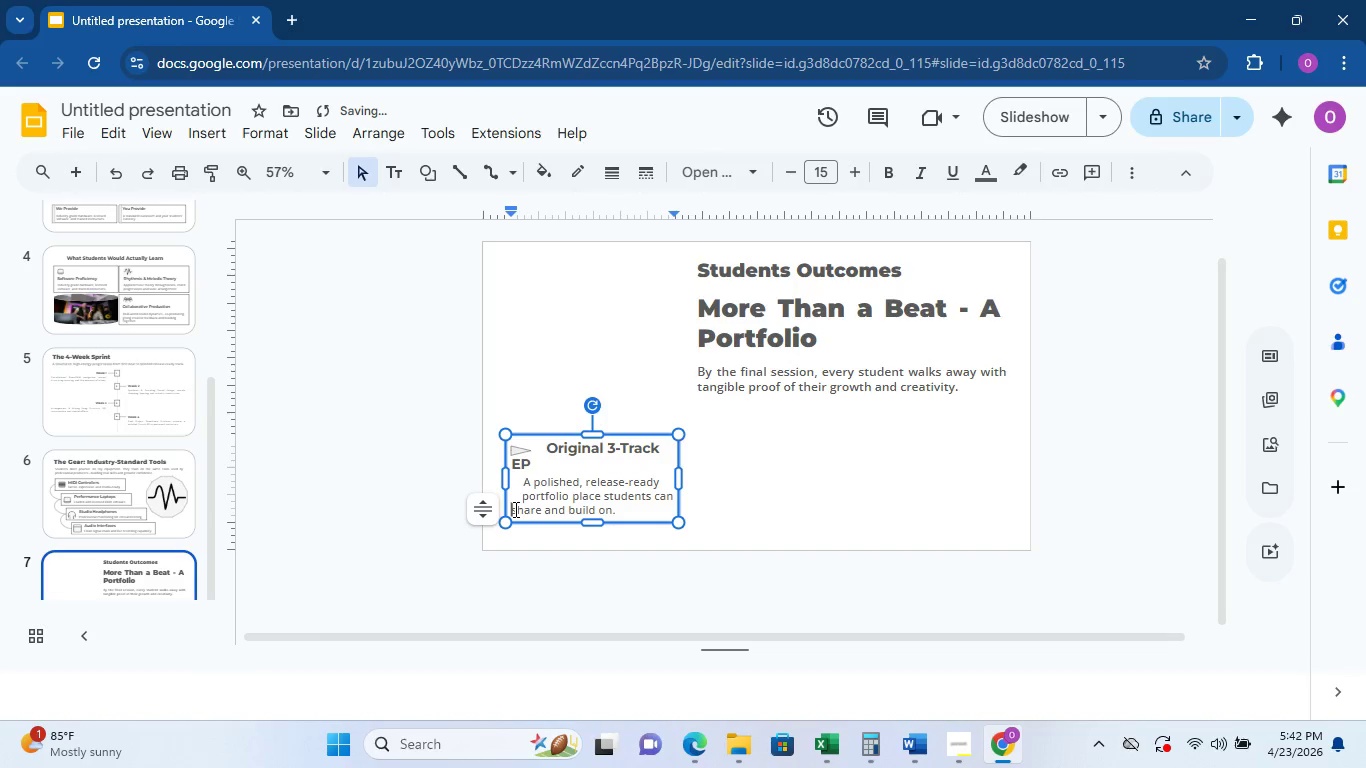 
key(Space)
 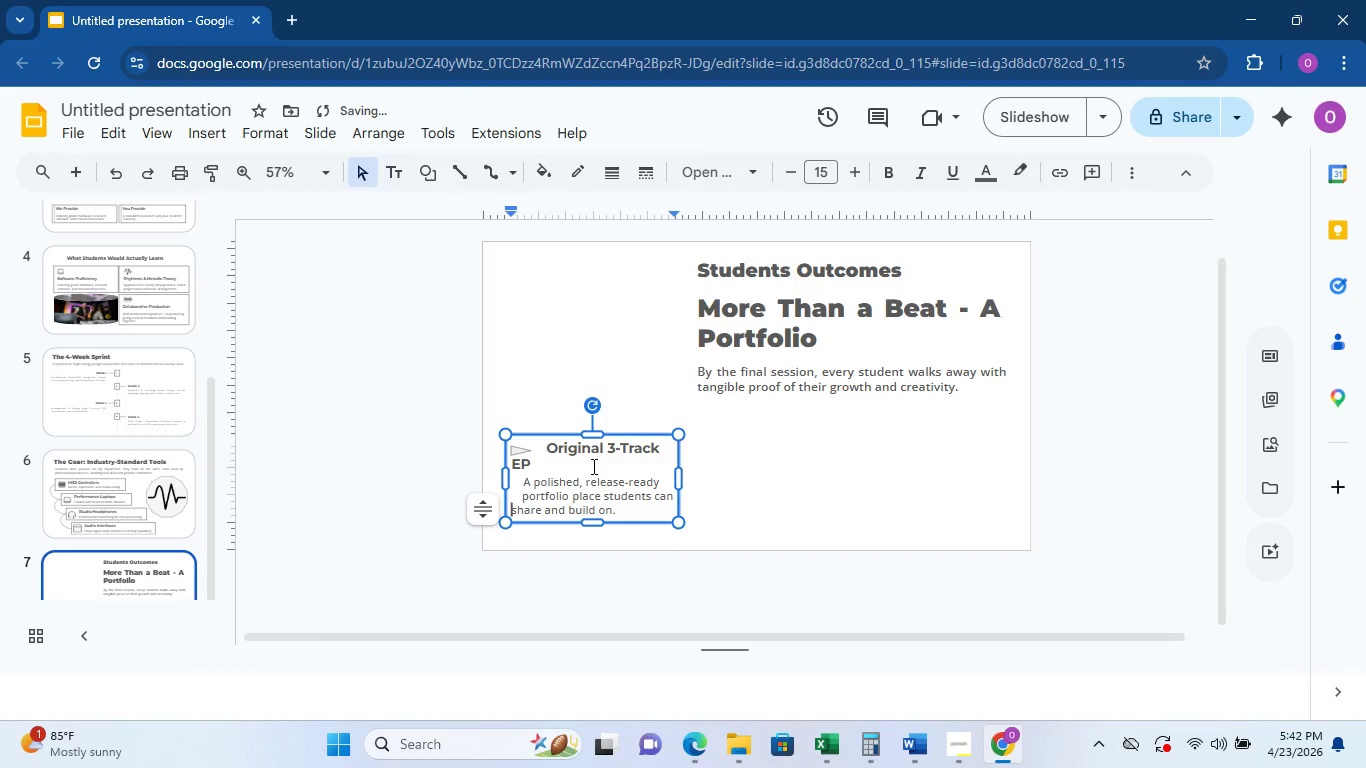 
key(Space)
 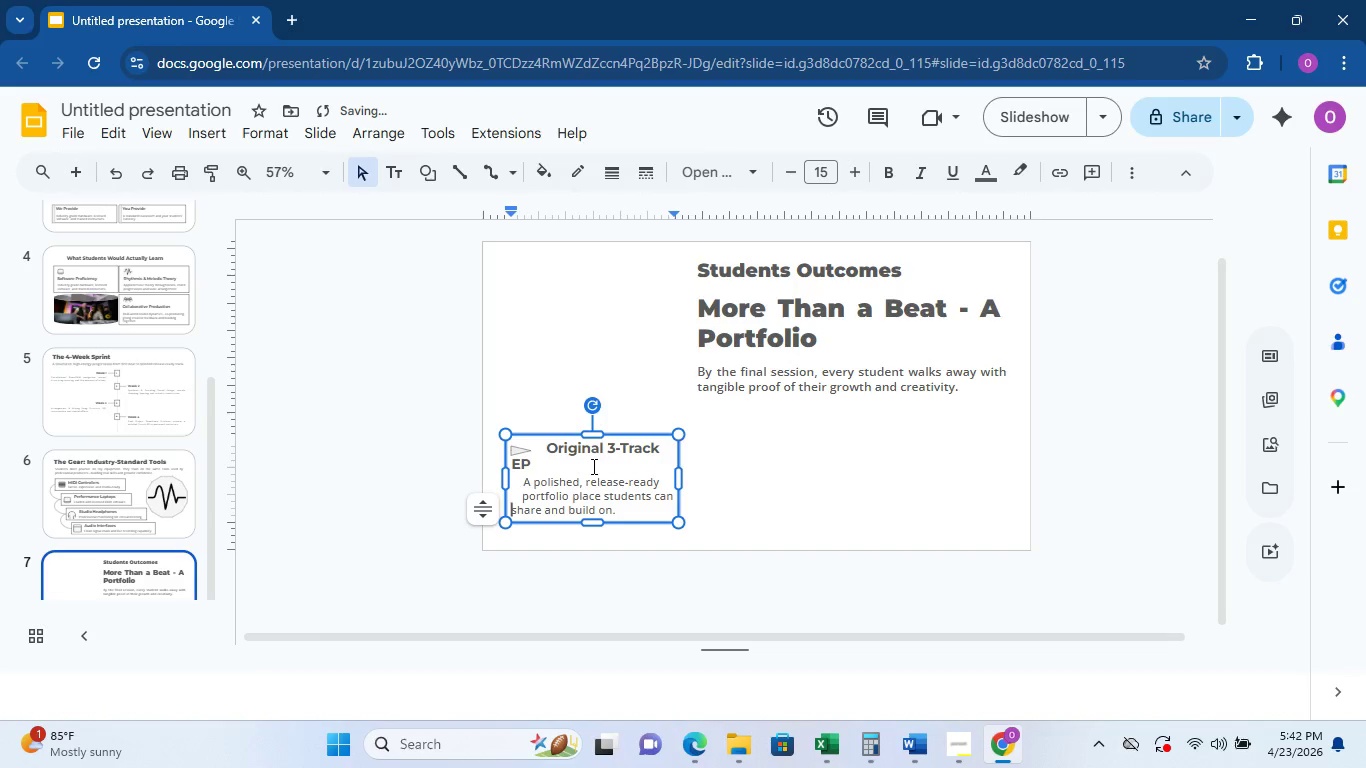 
key(Enter)
 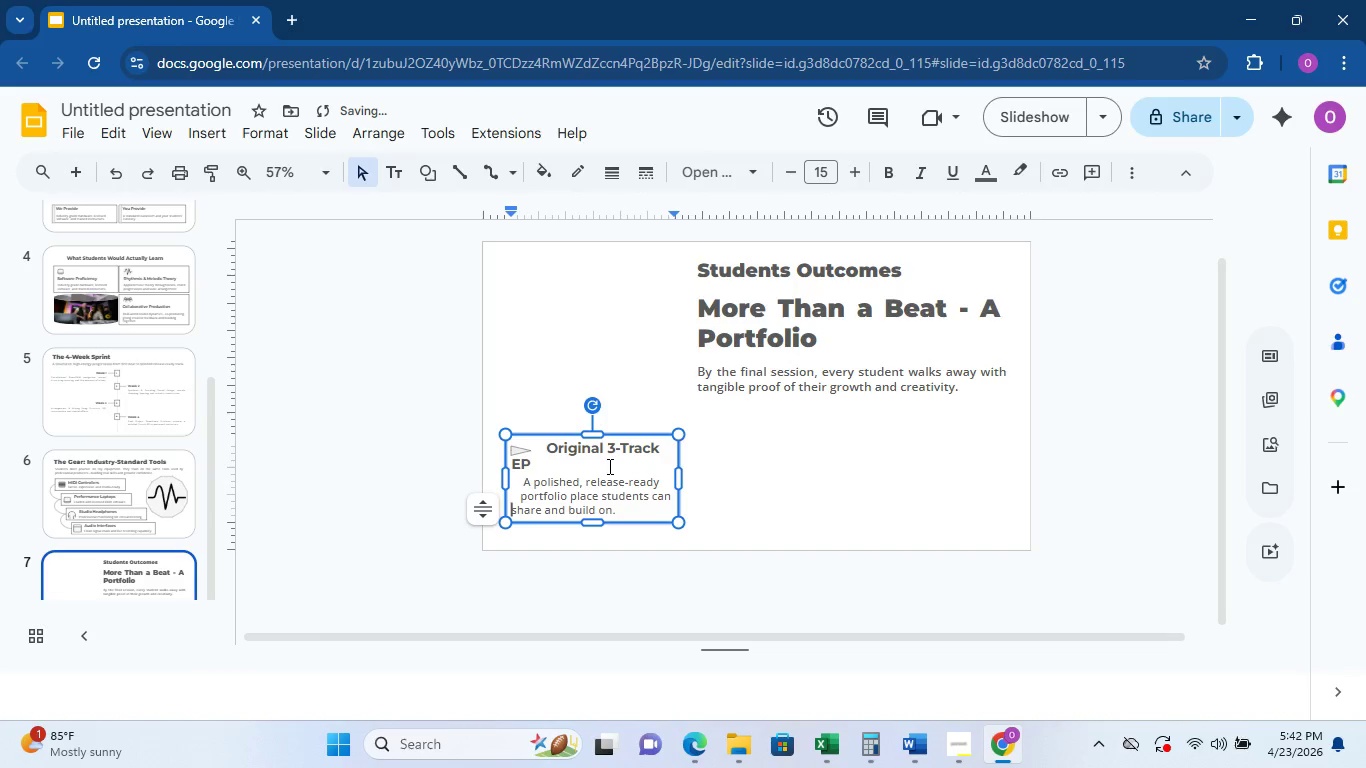 
key(Space)
 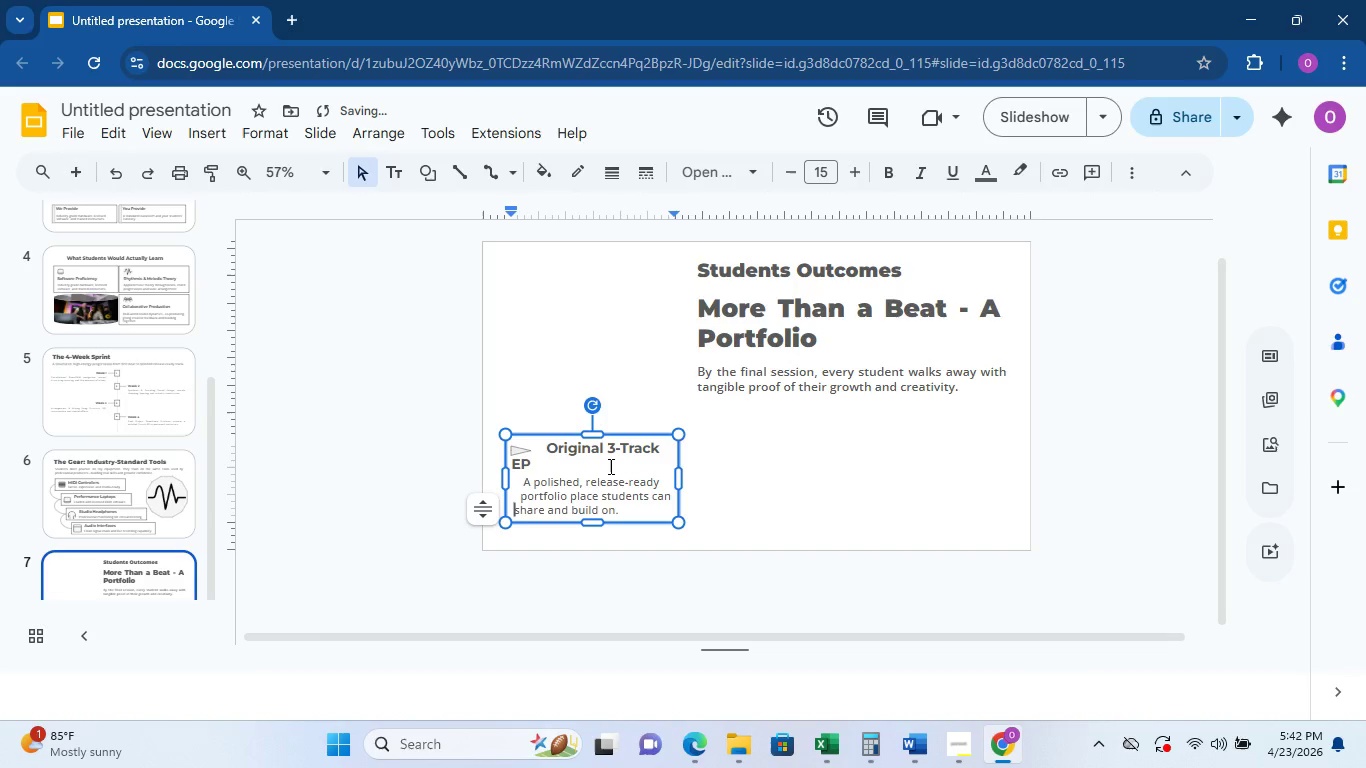 
key(Space)
 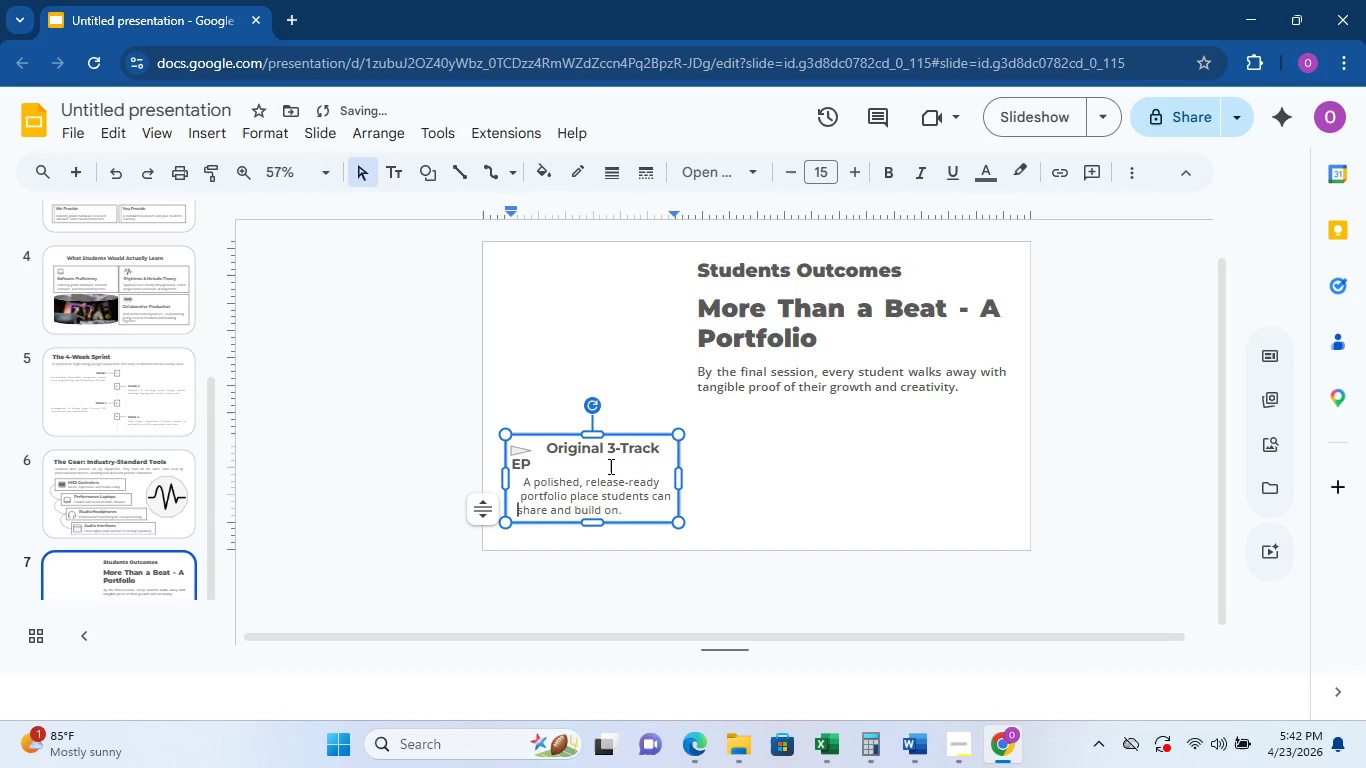 
key(Space)
 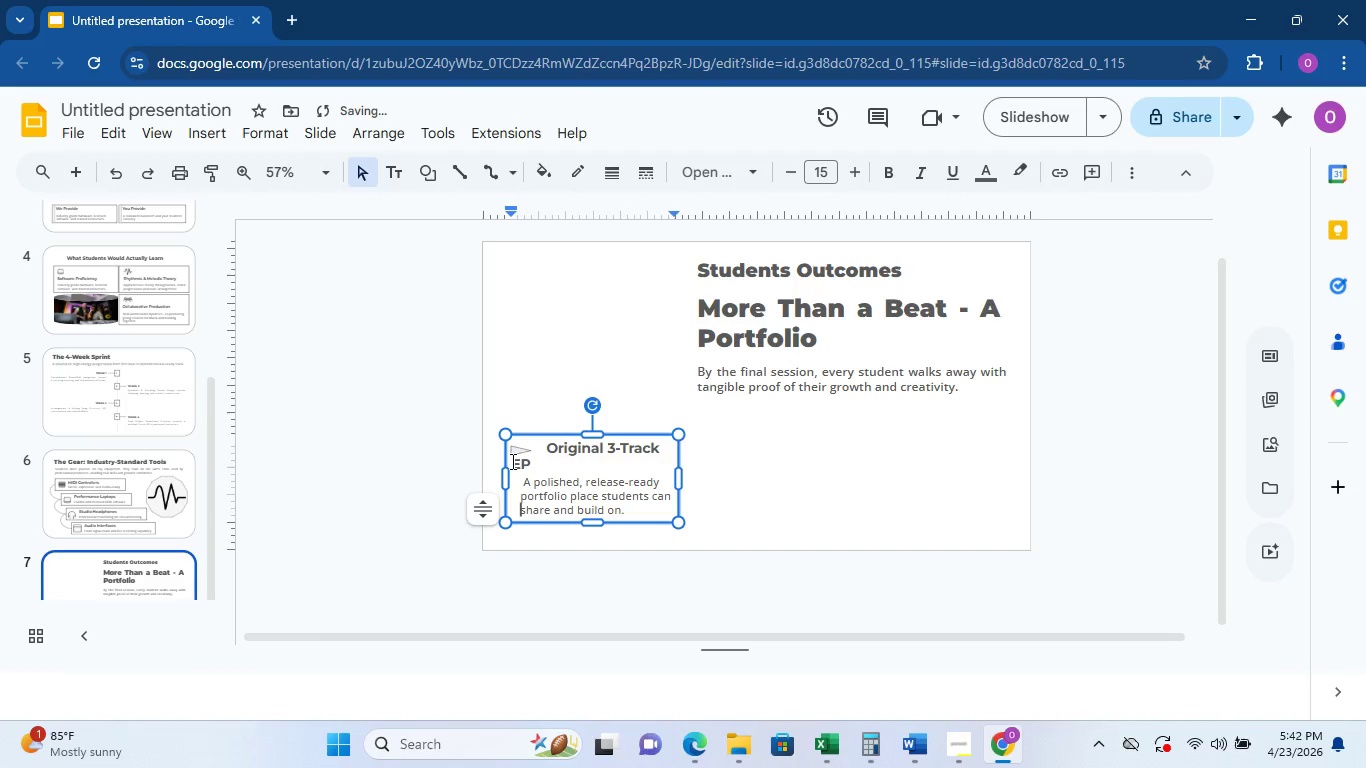 
left_click([511, 468])
 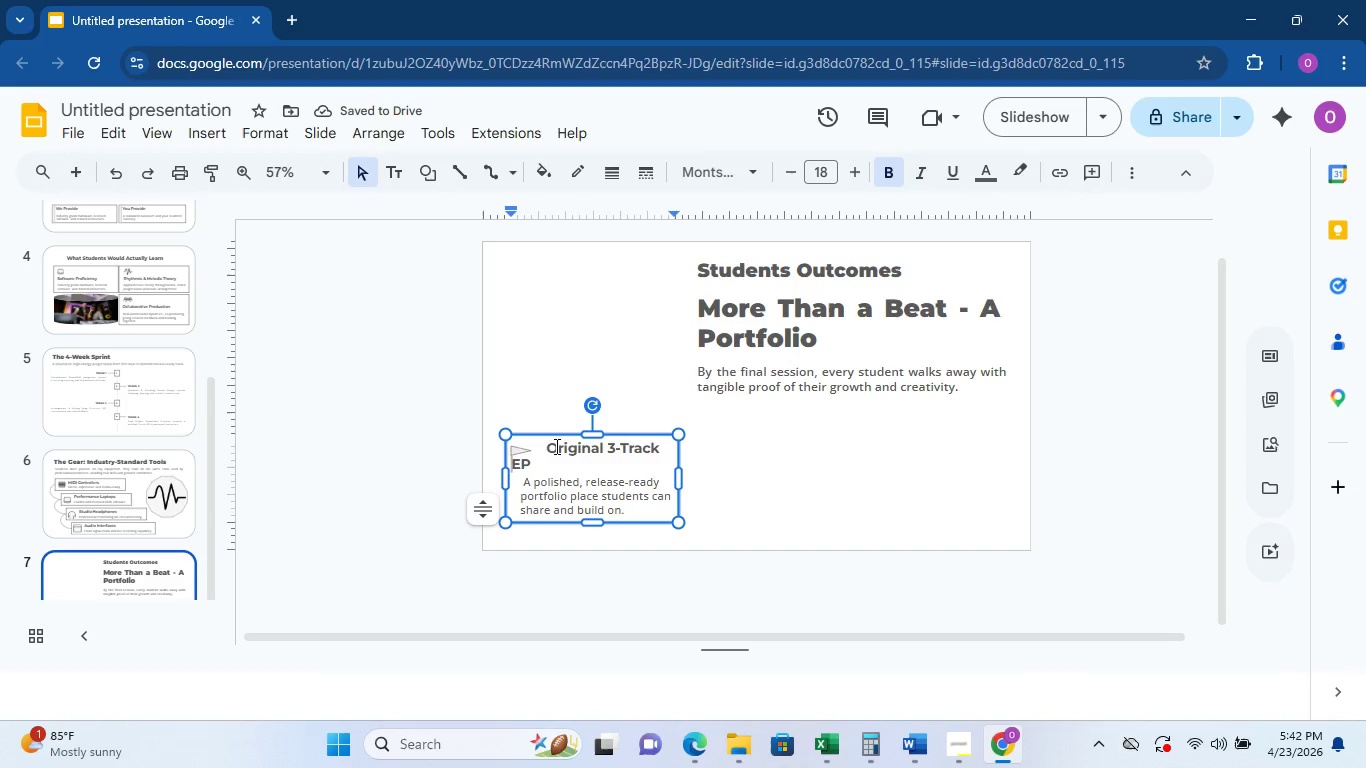 
left_click([541, 451])
 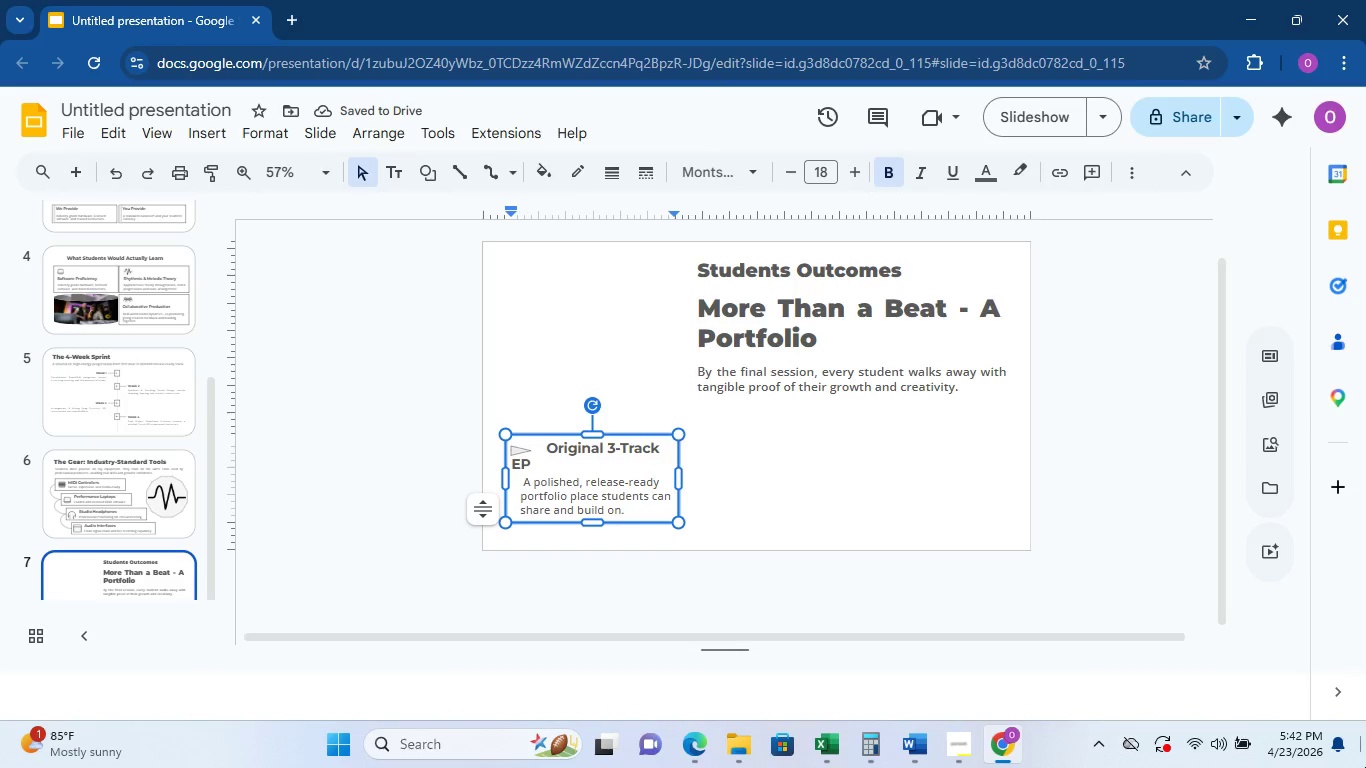 
key(ArrowRight)
 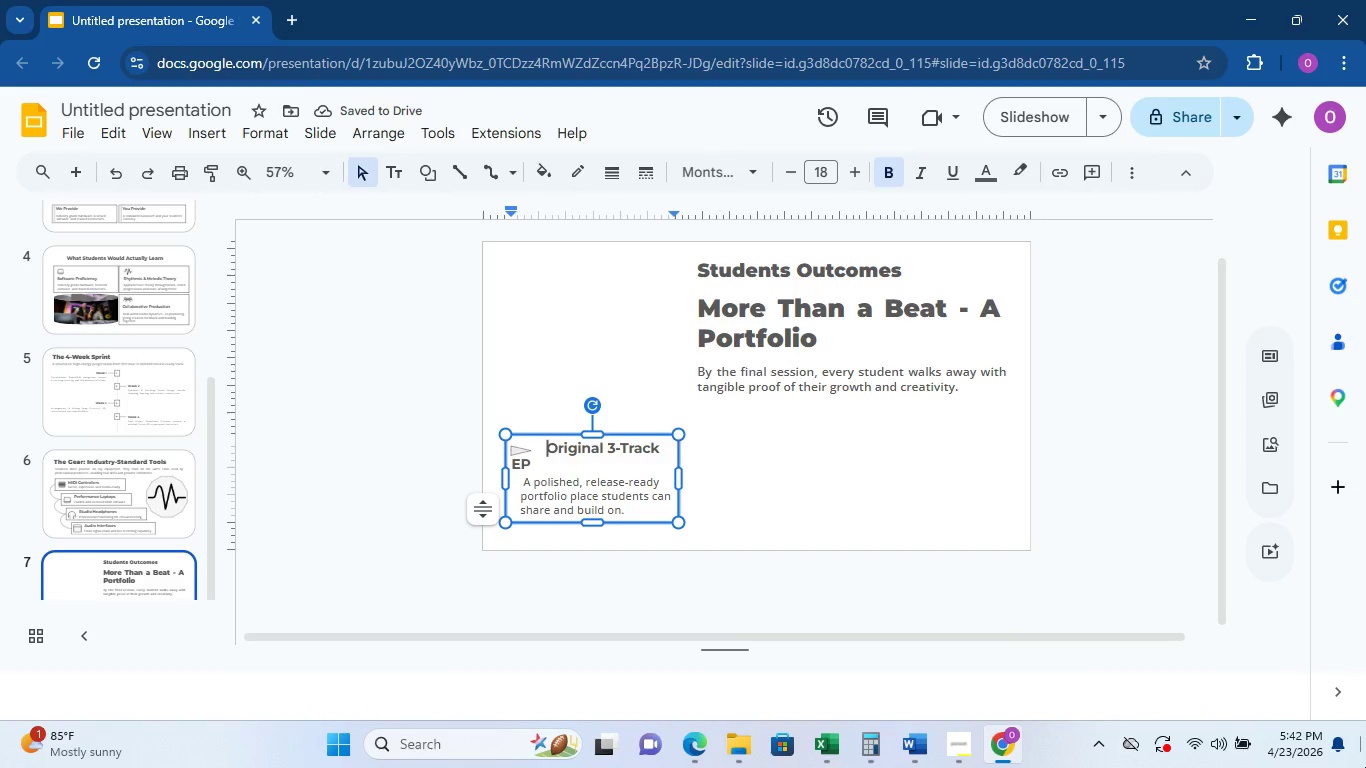 
key(Backspace)
 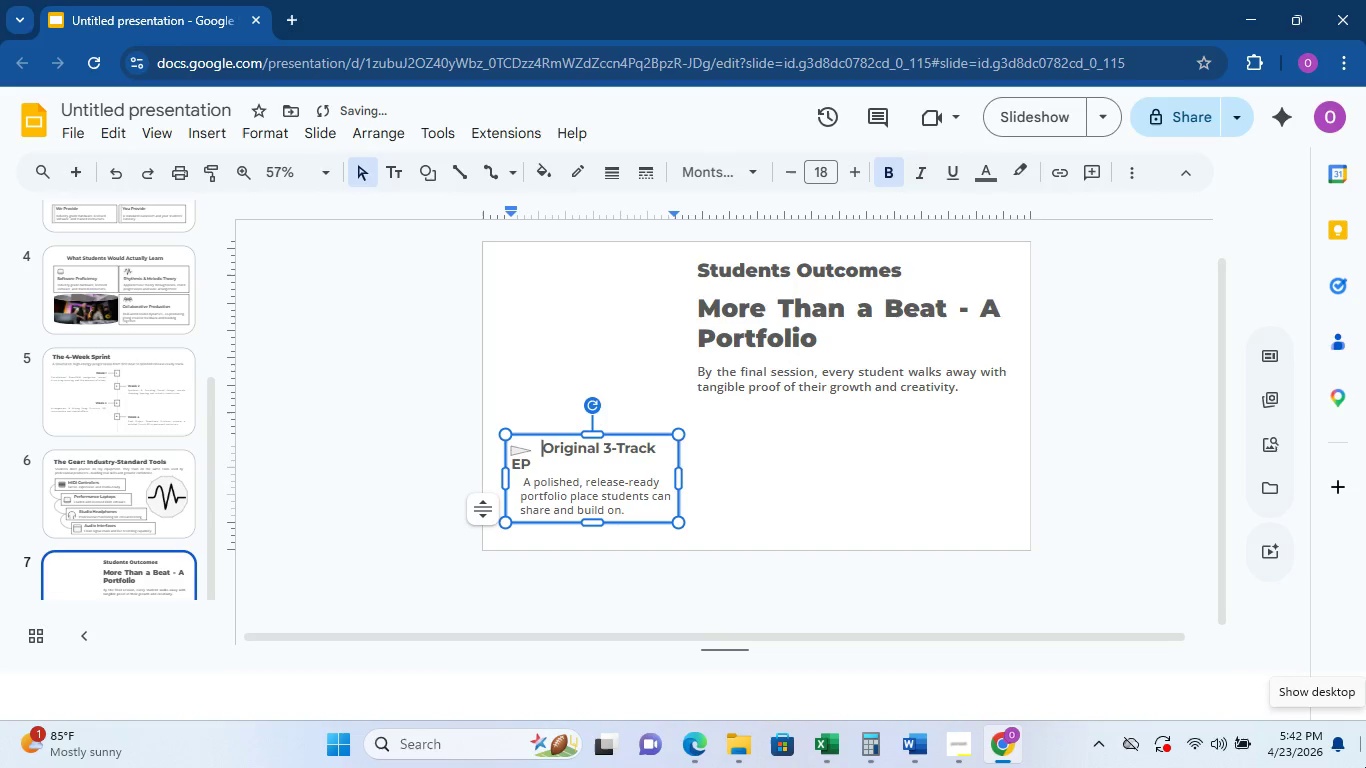 
key(Backspace)
 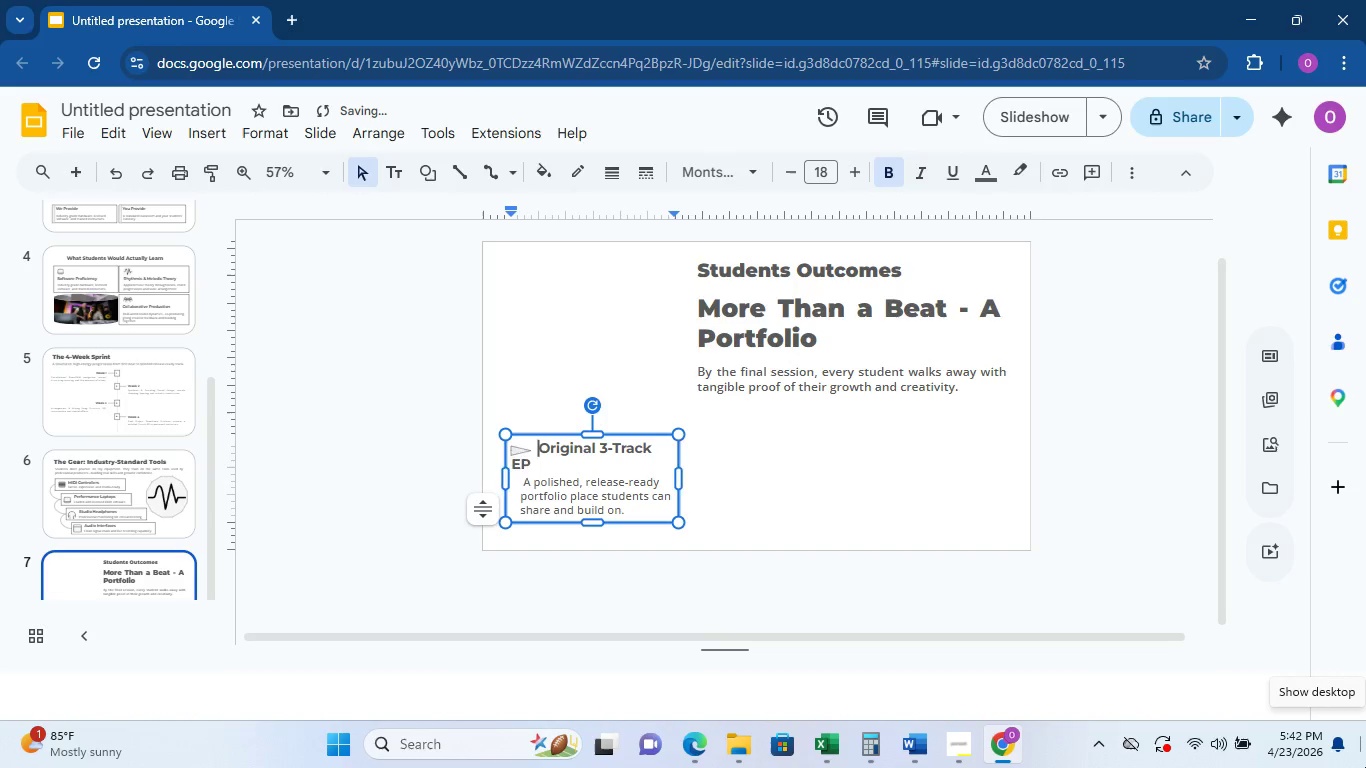 
key(Backspace)
 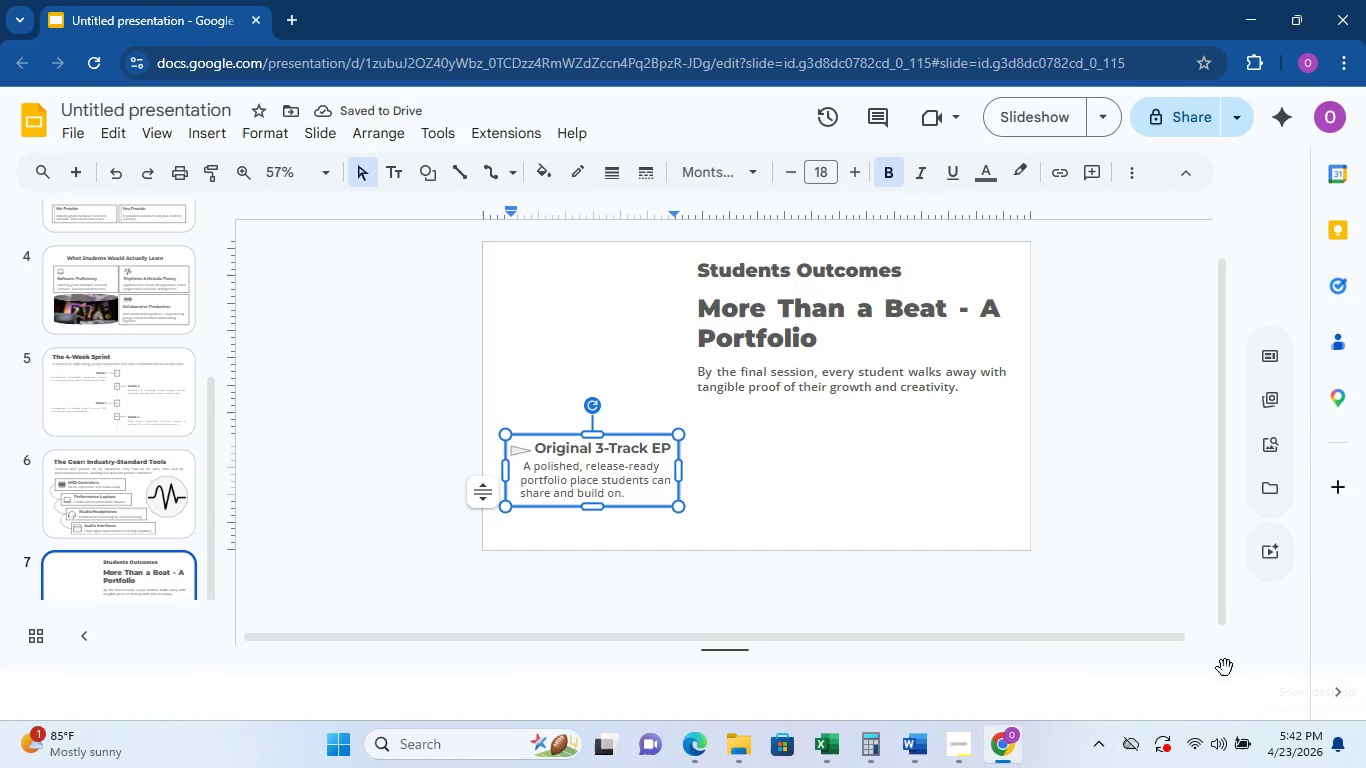 
left_click([778, 495])
 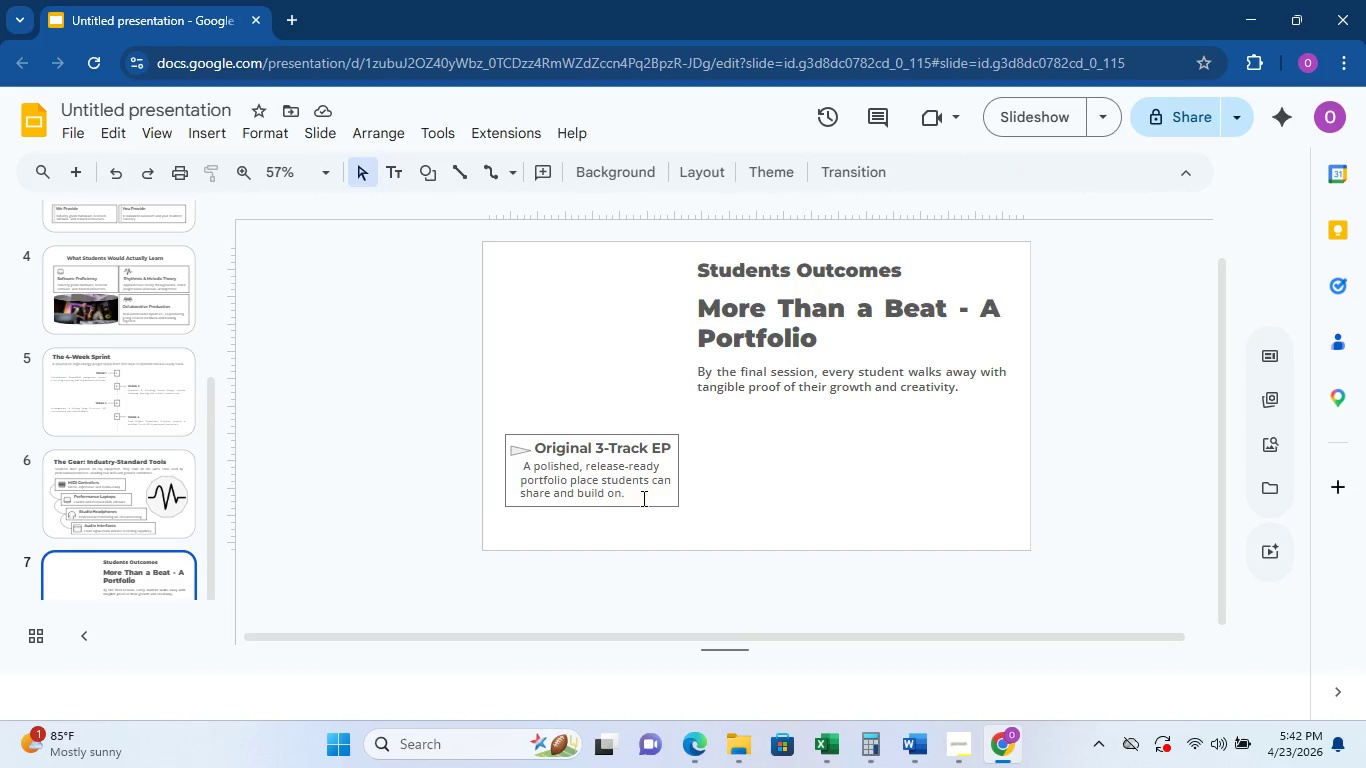 
left_click([638, 469])
 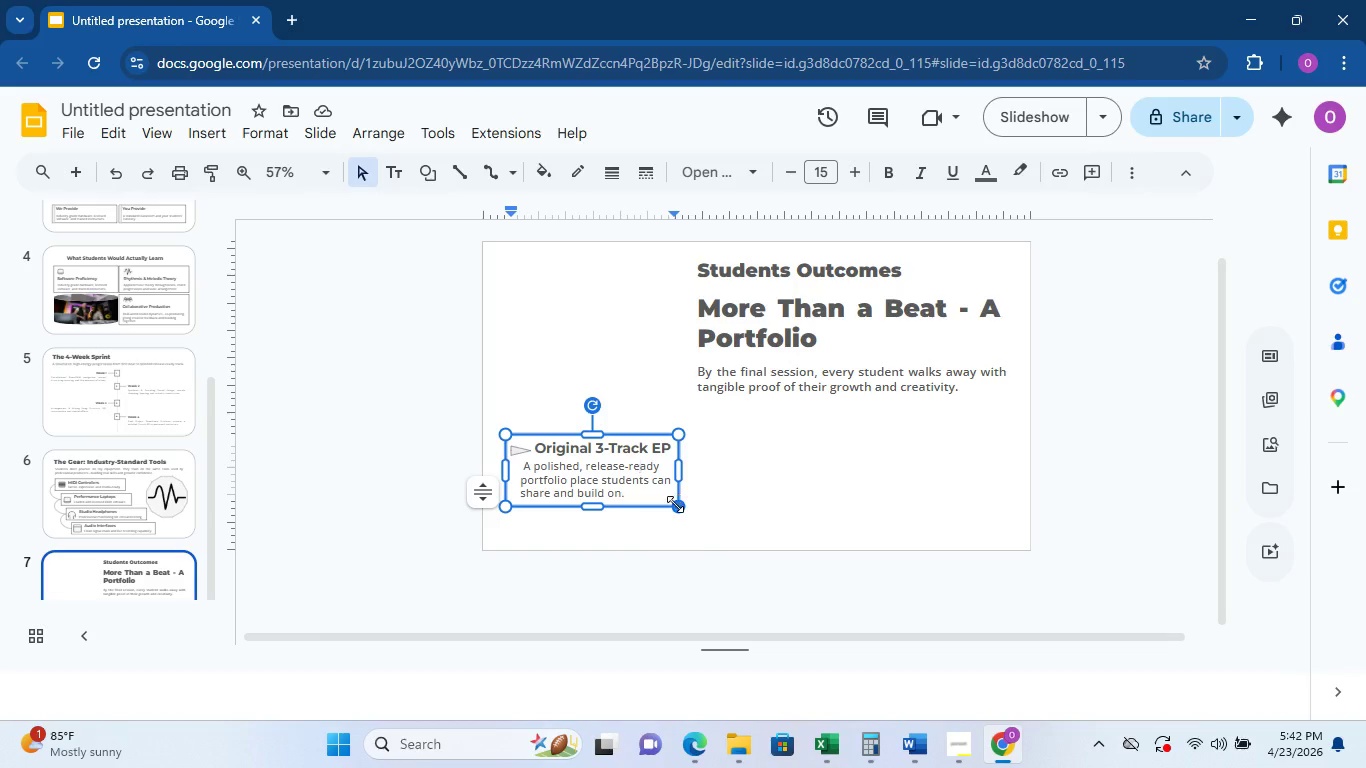 
left_click_drag(start_coordinate=[675, 508], to_coordinate=[700, 515])
 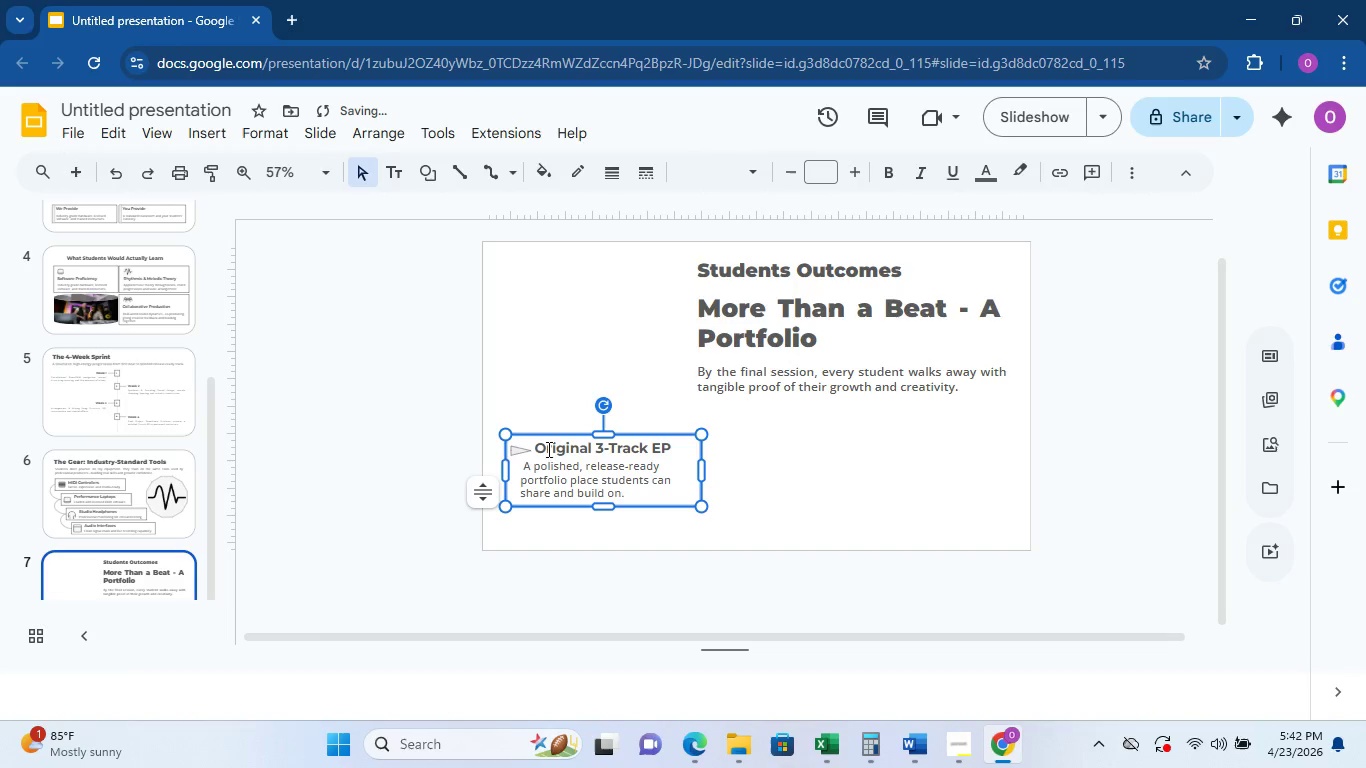 
left_click([540, 446])
 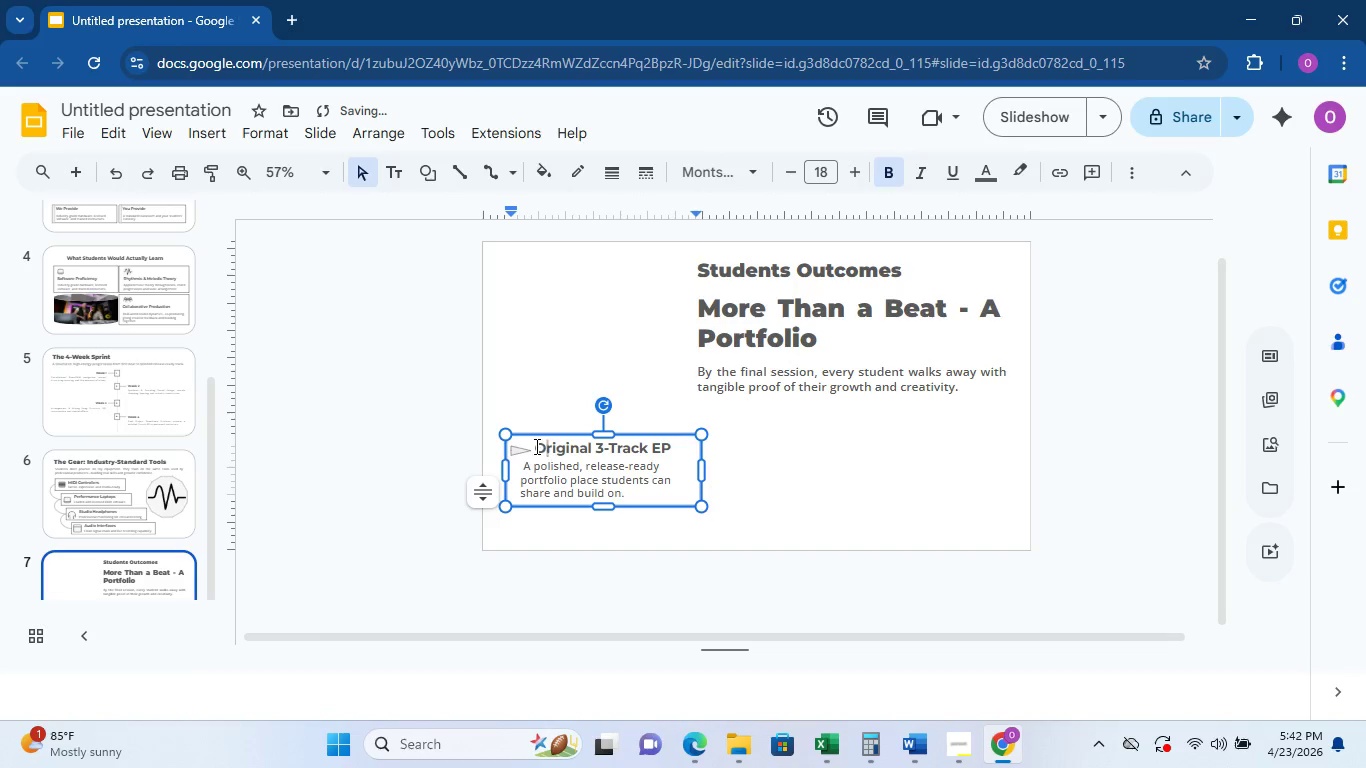 
left_click([534, 446])
 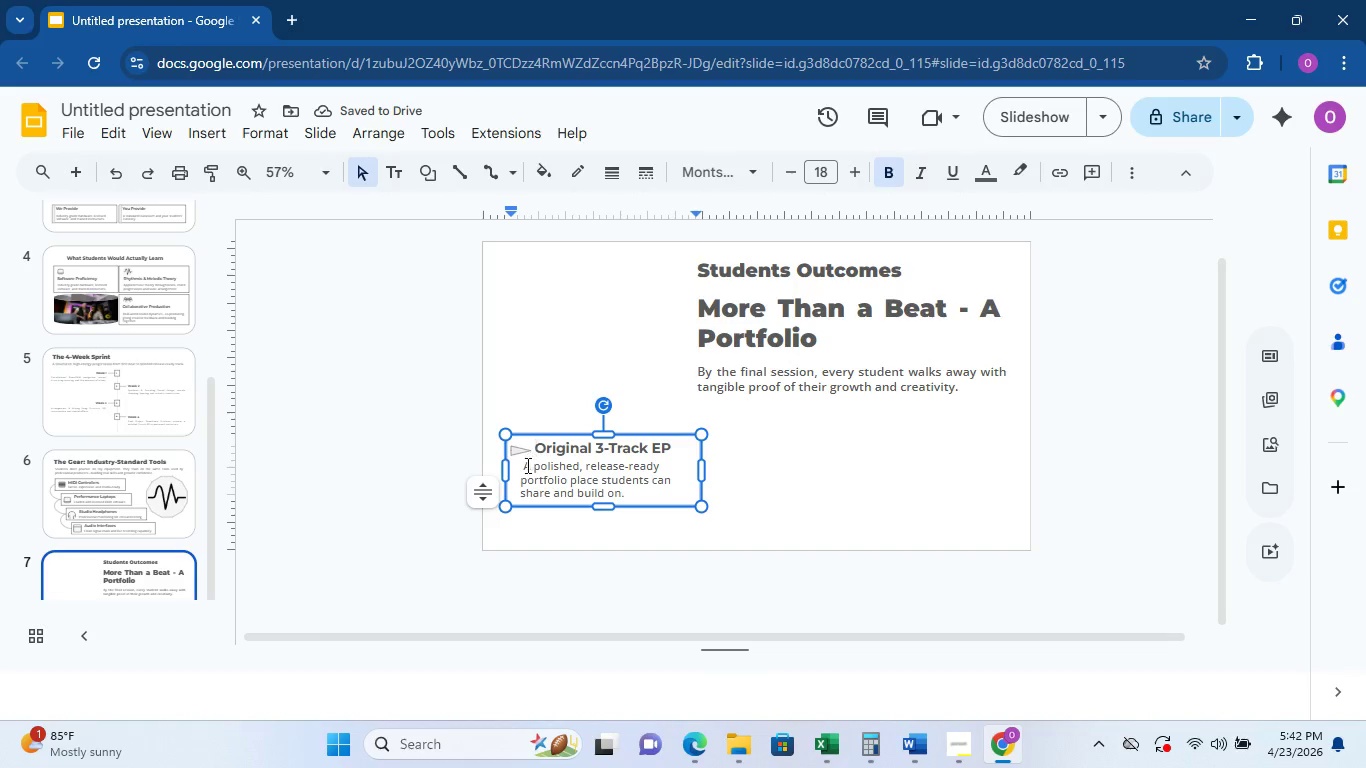 
left_click([524, 466])
 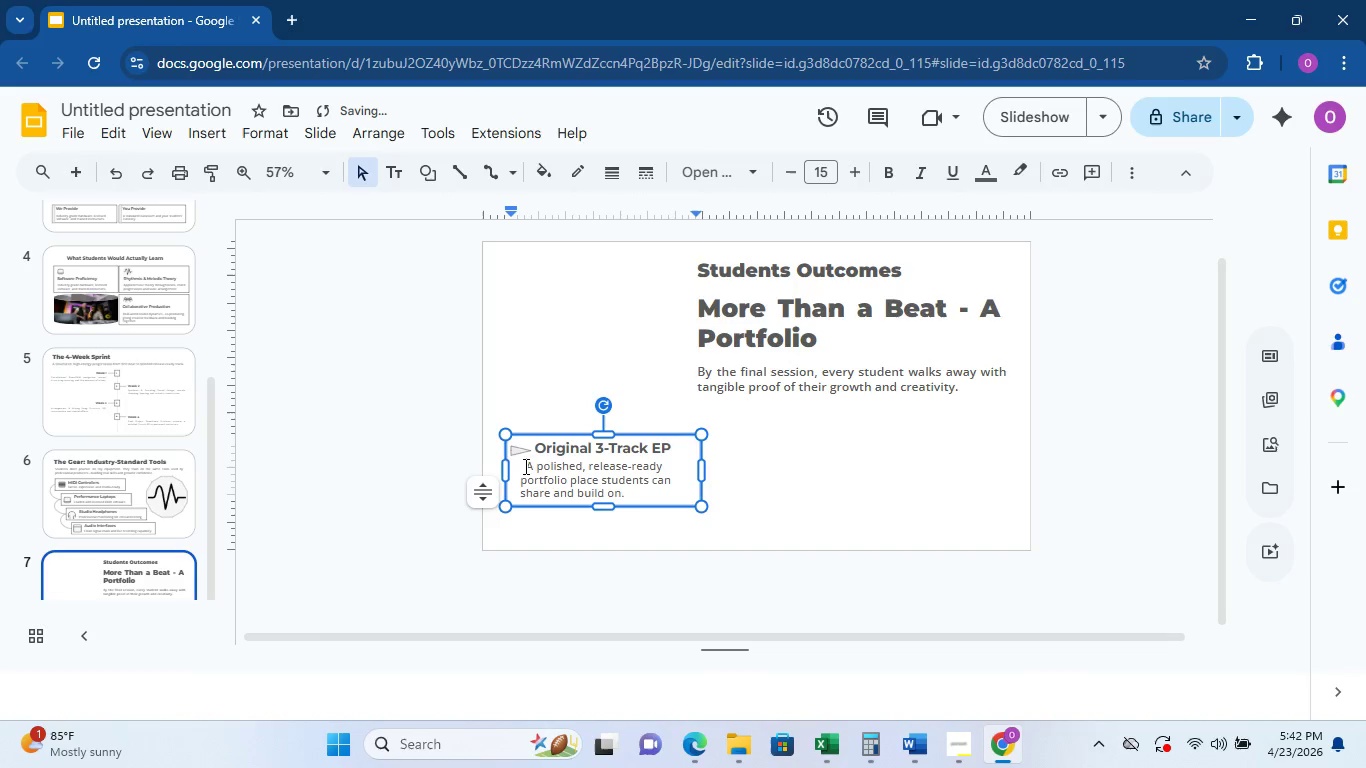 
key(Space)
 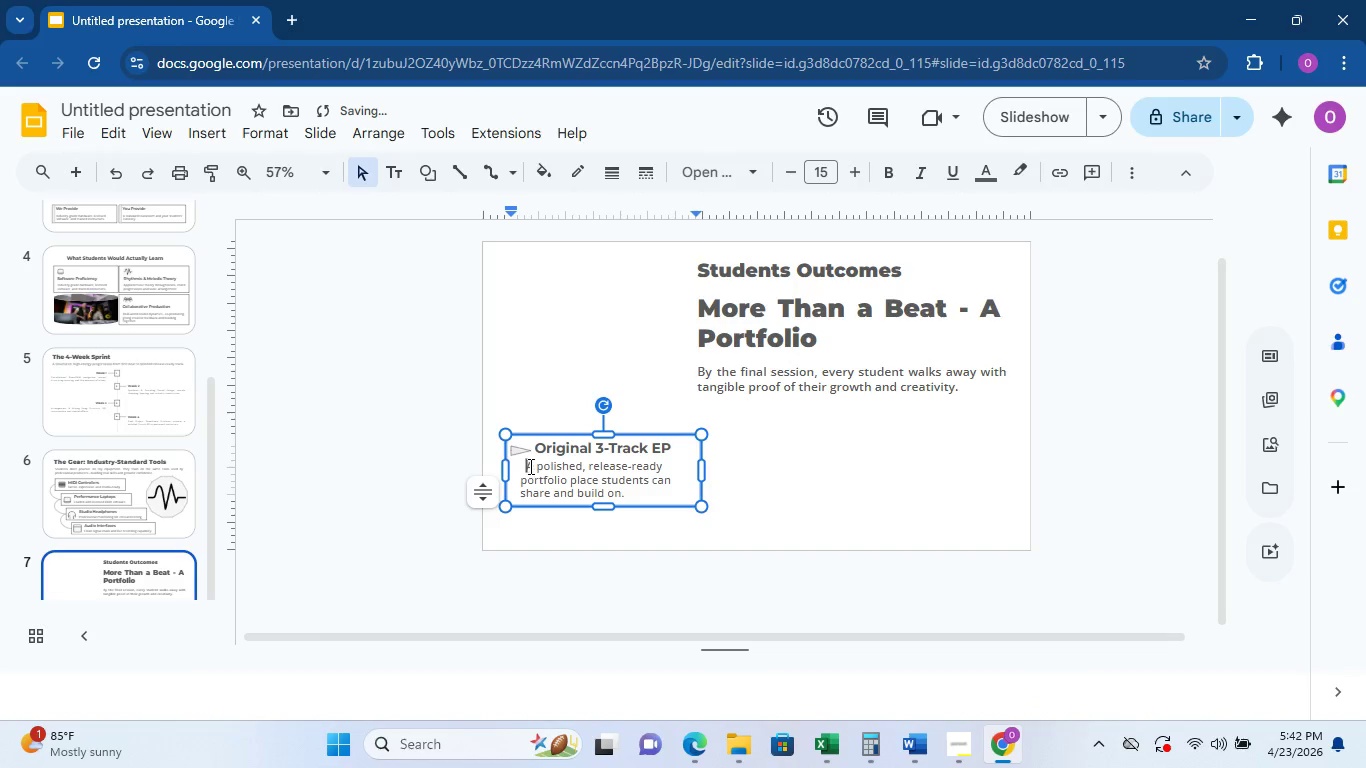 
key(Space)
 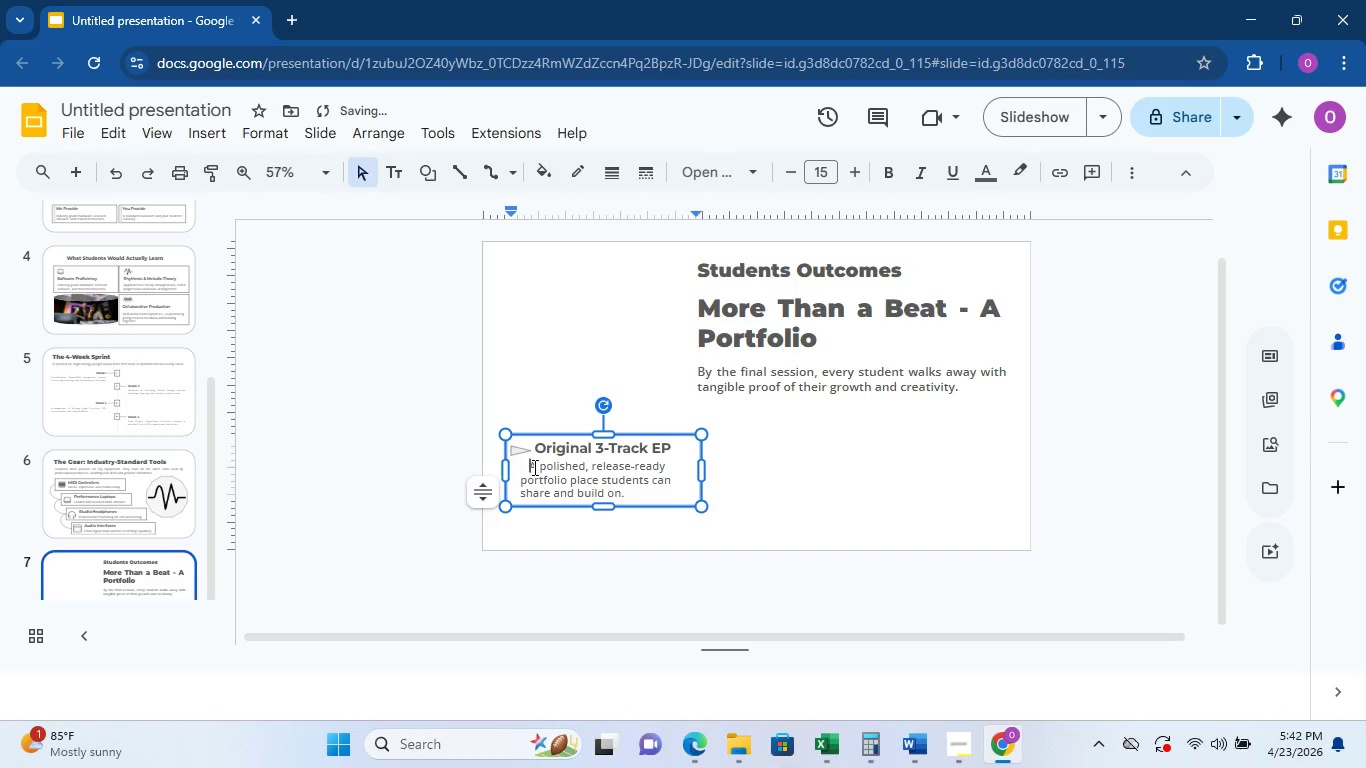 
key(Space)
 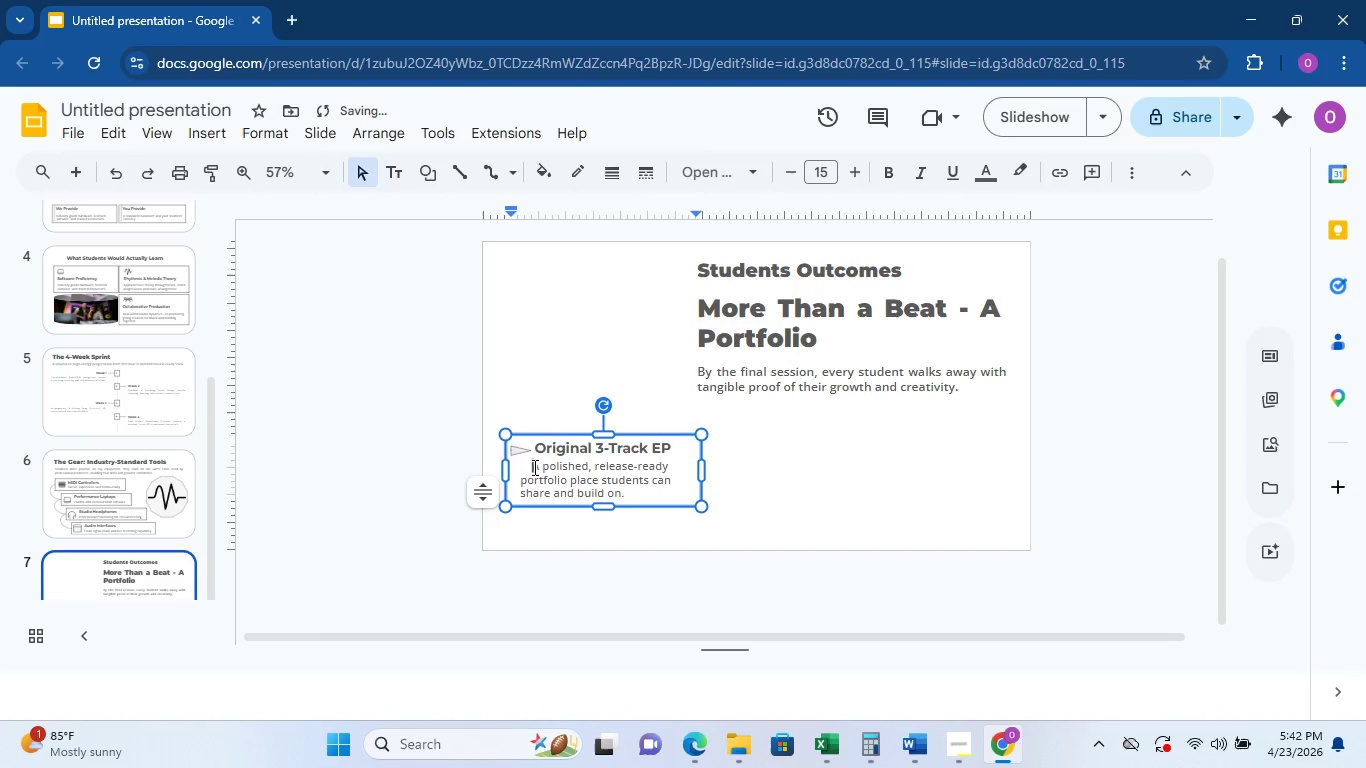 
key(Space)
 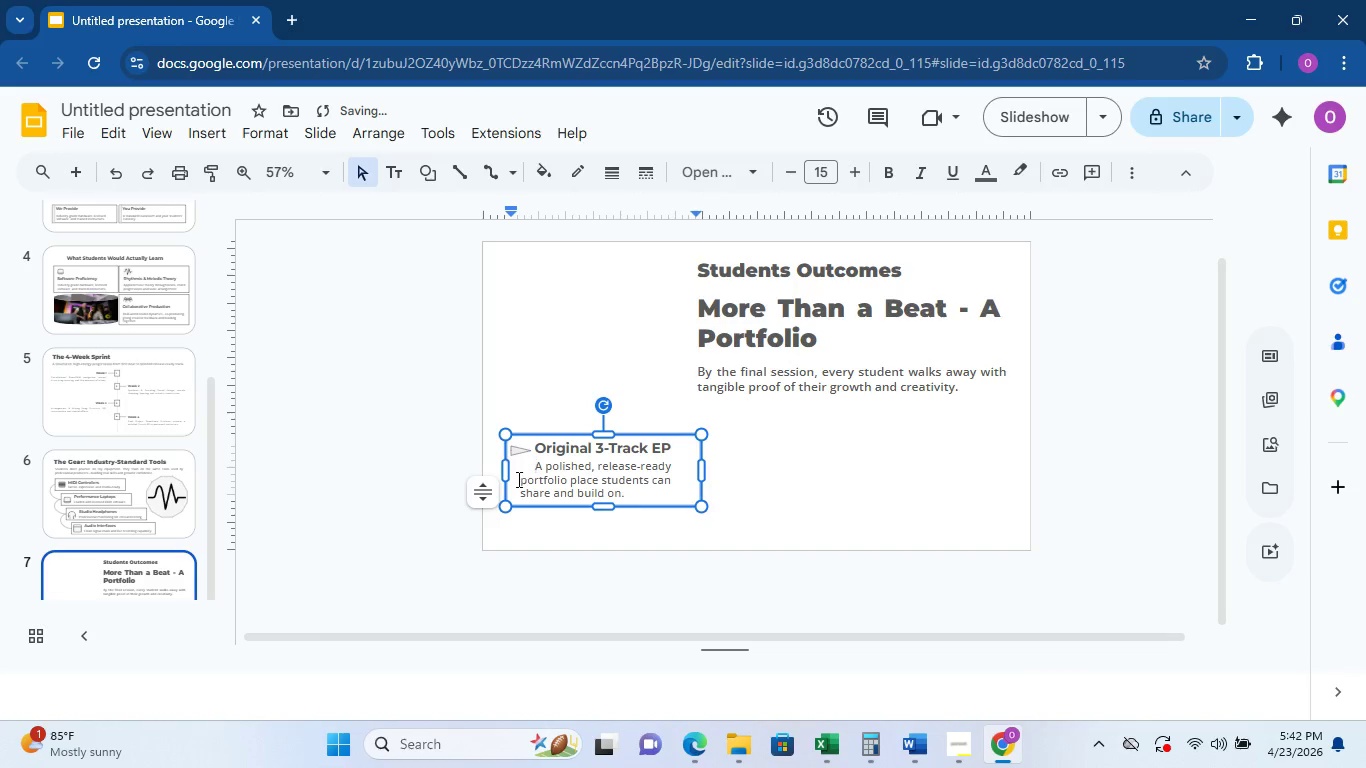 
left_click([517, 482])
 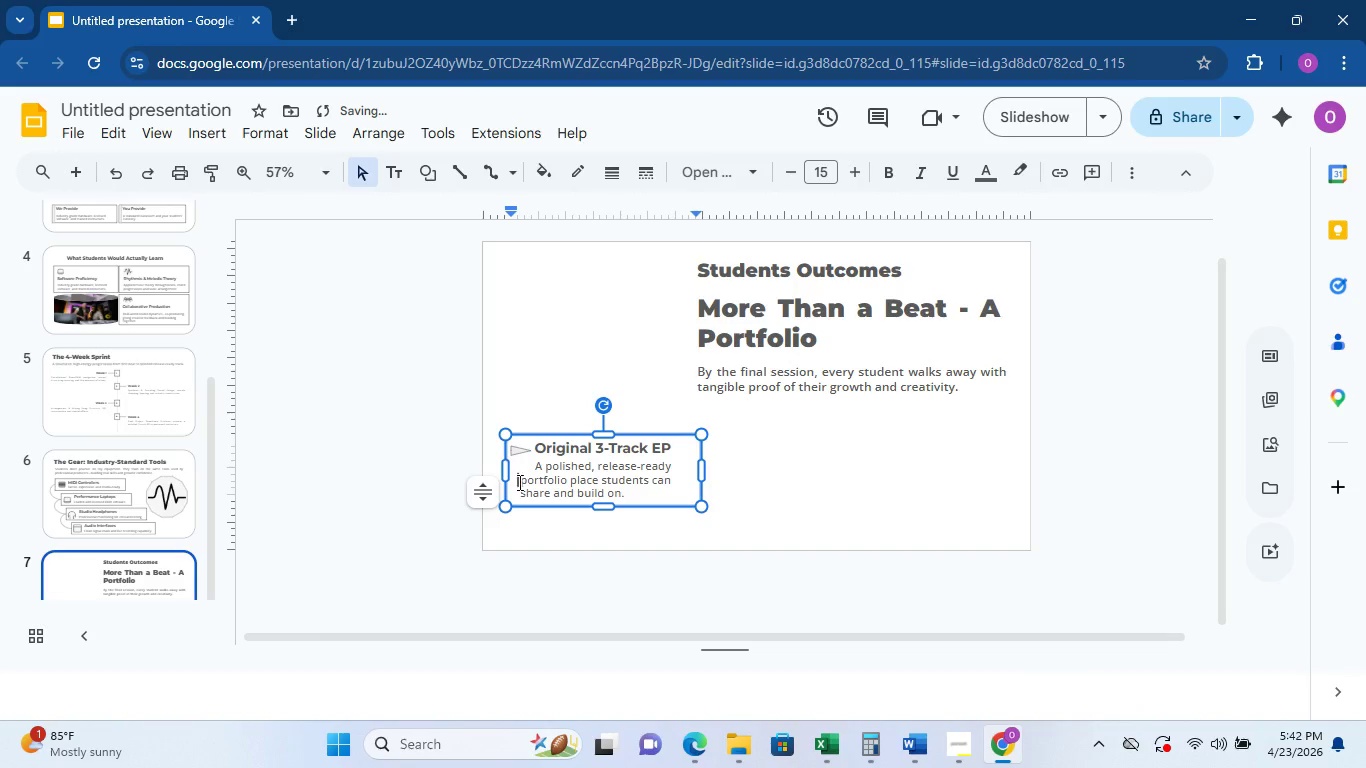 
key(Space)
 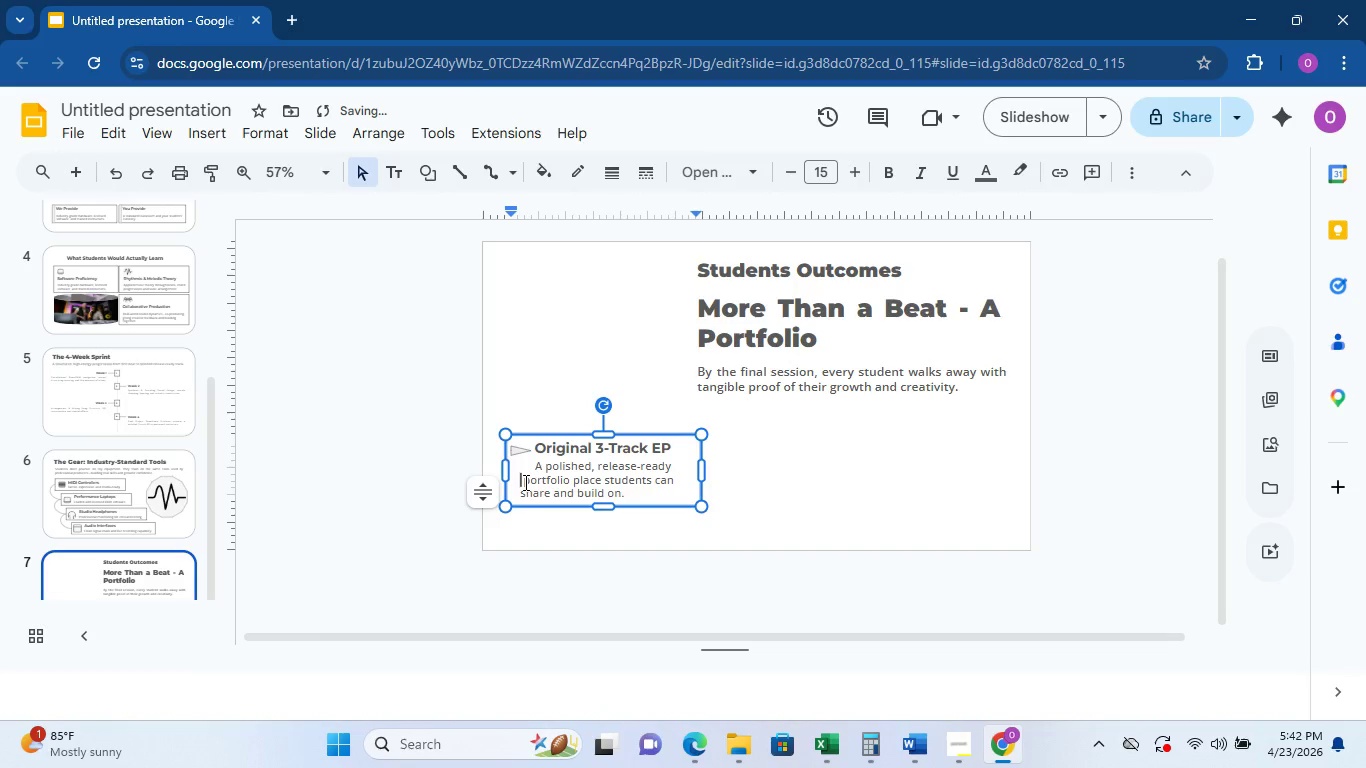 
key(Space)
 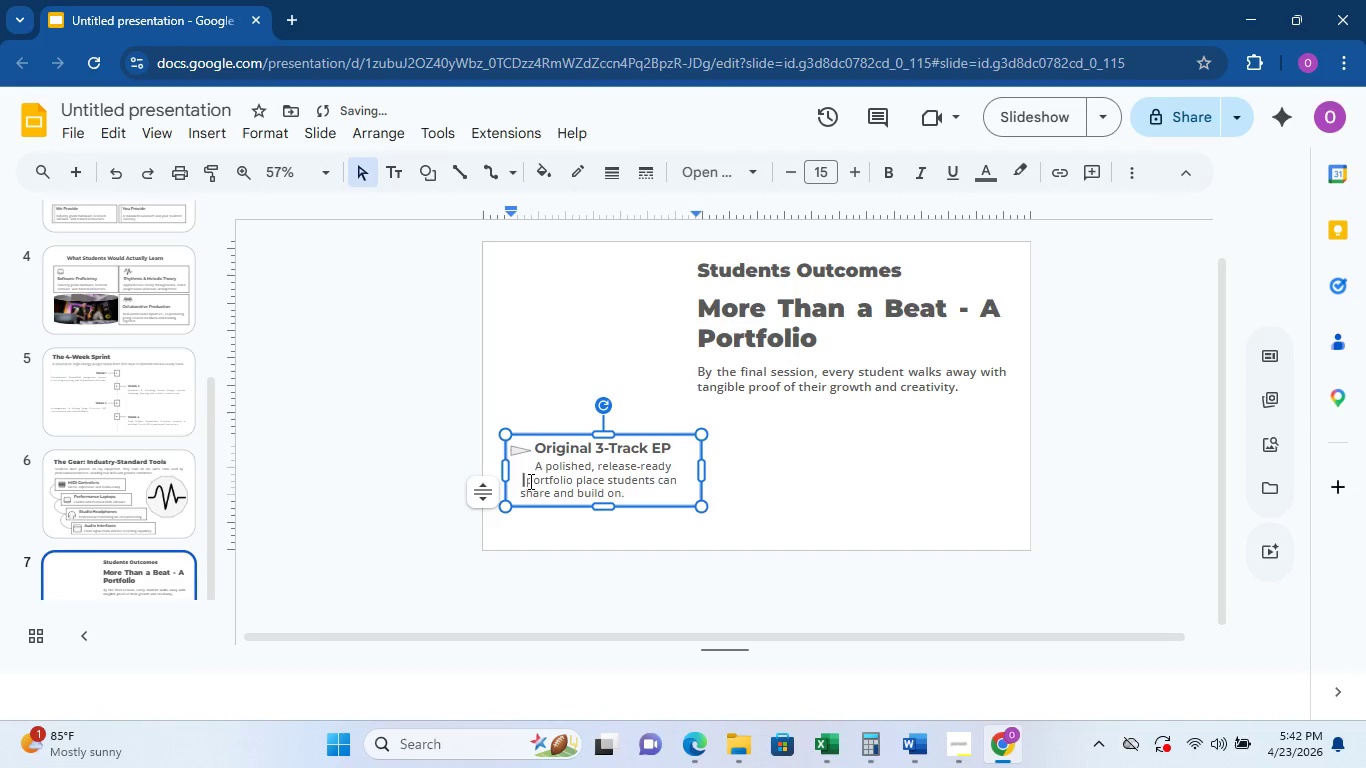 
key(Space)
 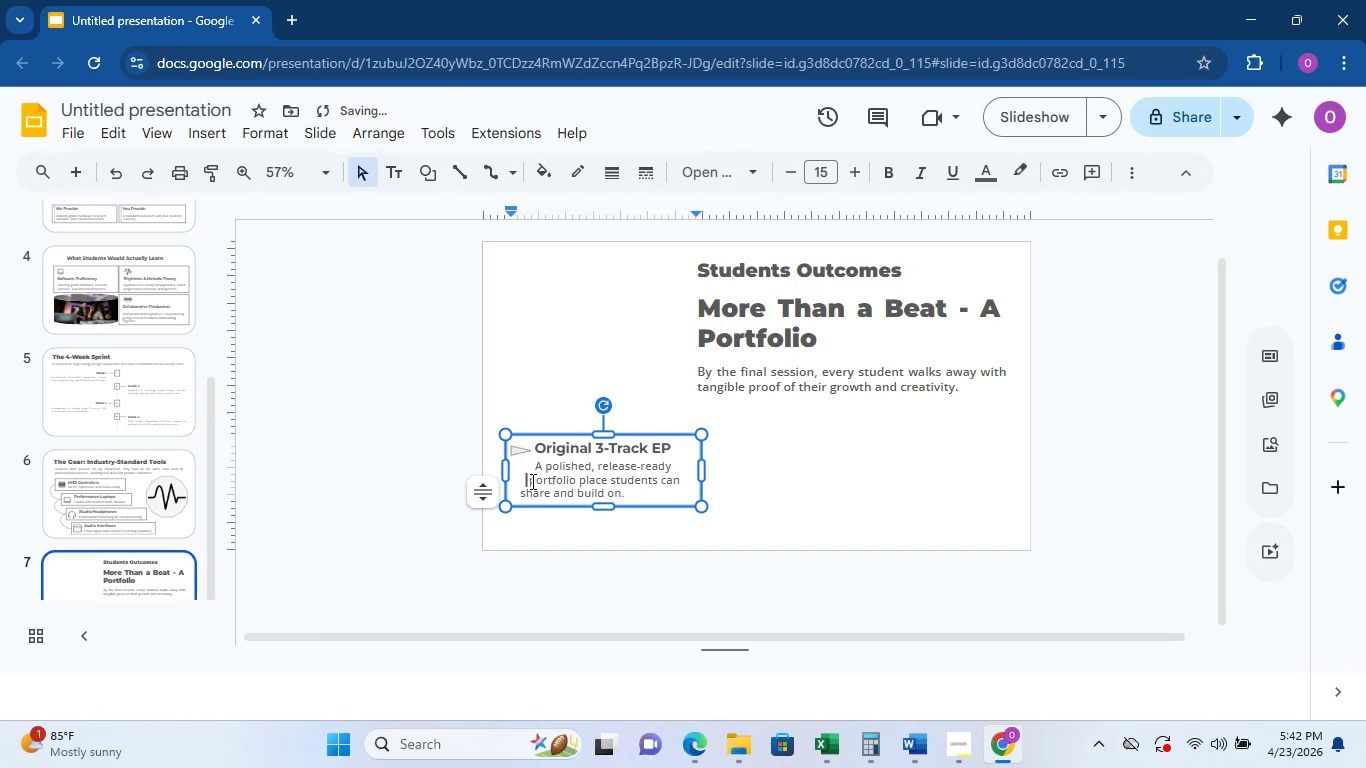 
key(Space)
 